 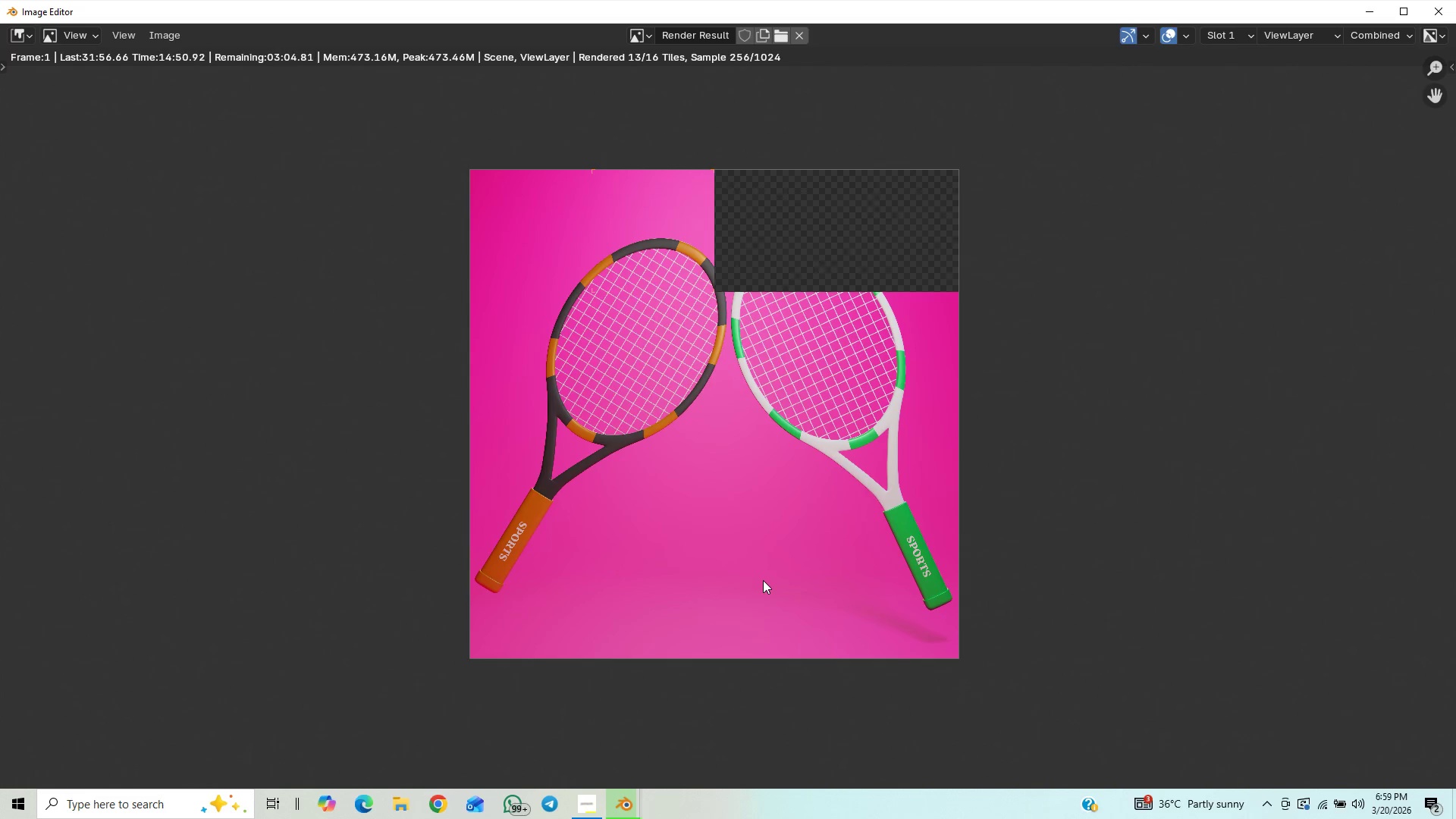 
left_click([1424, 633])
 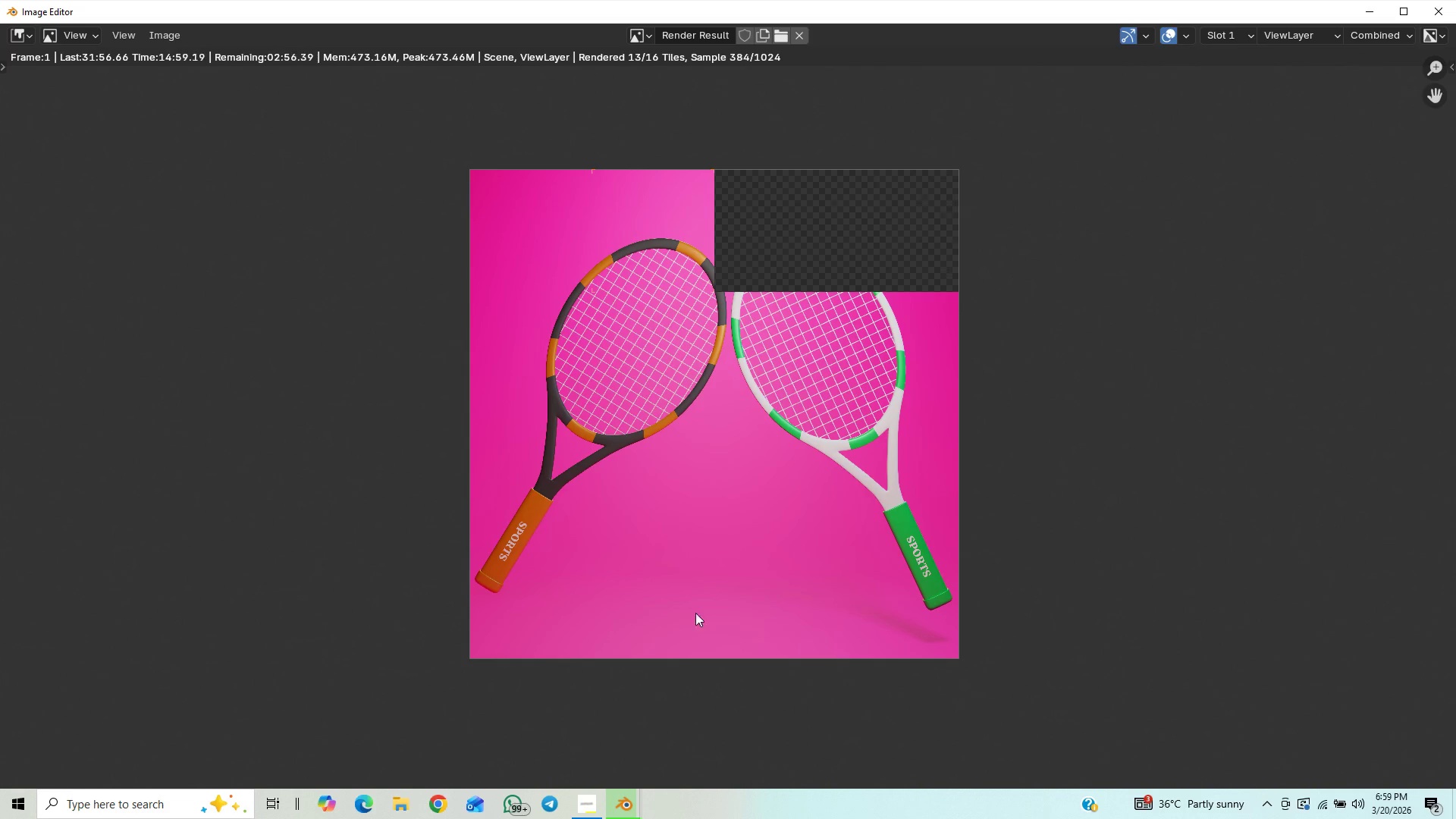 
left_click([585, 805])
 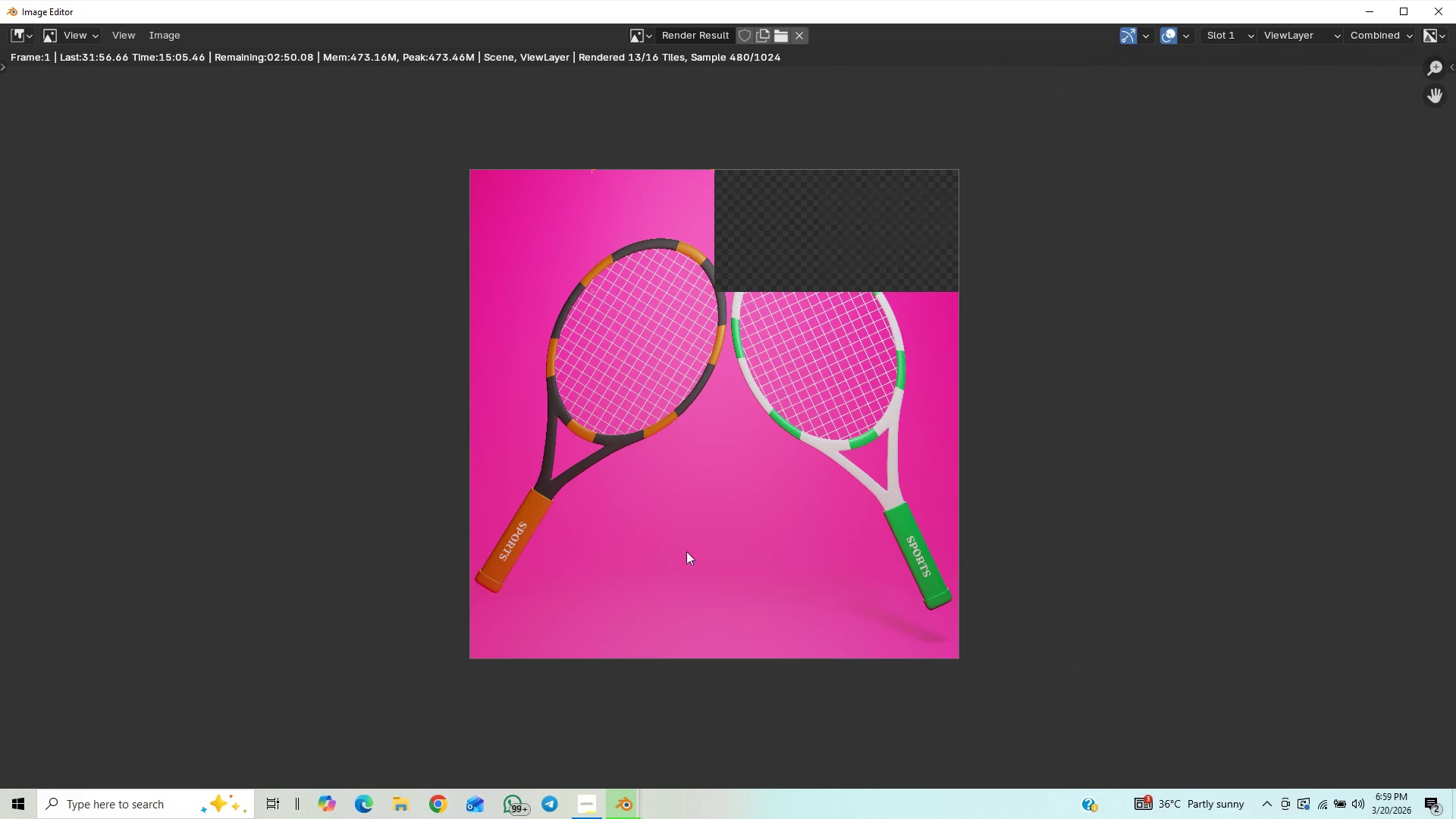 
wait(7.52)
 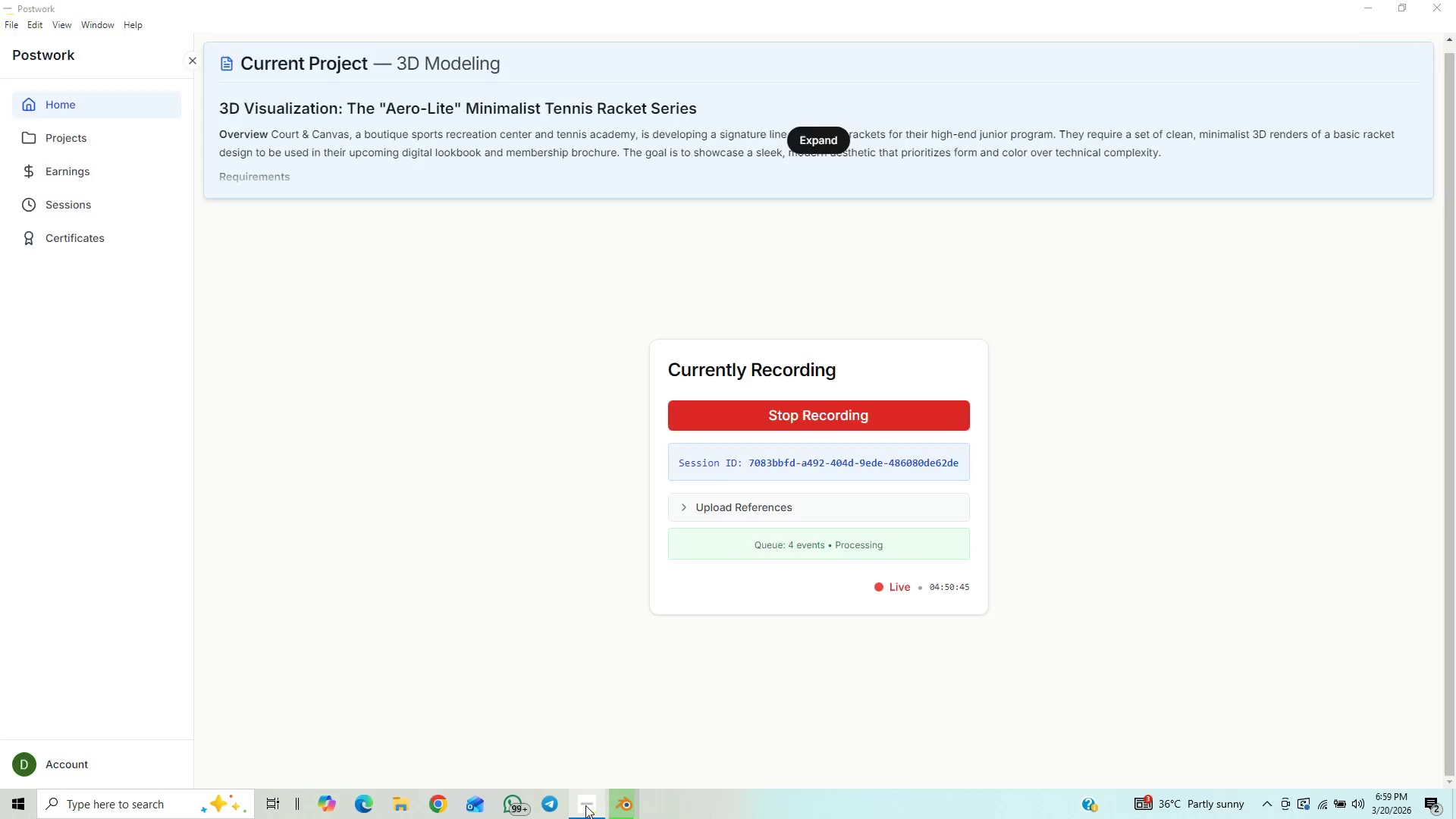 
scroll: coordinate [805, 544], scroll_direction: up, amount: 3.0
 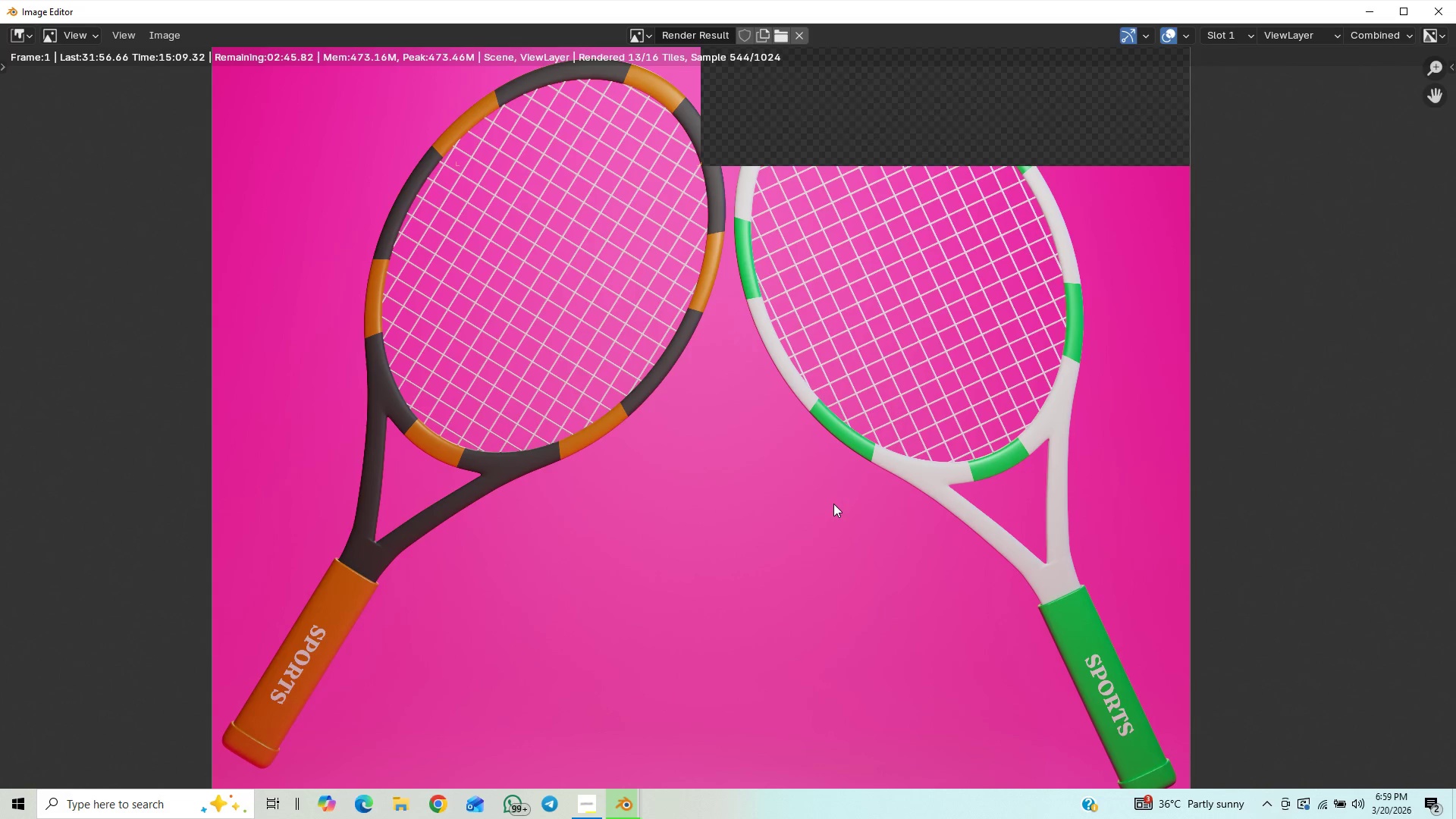 
scroll: coordinate [833, 504], scroll_direction: down, amount: 2.0
 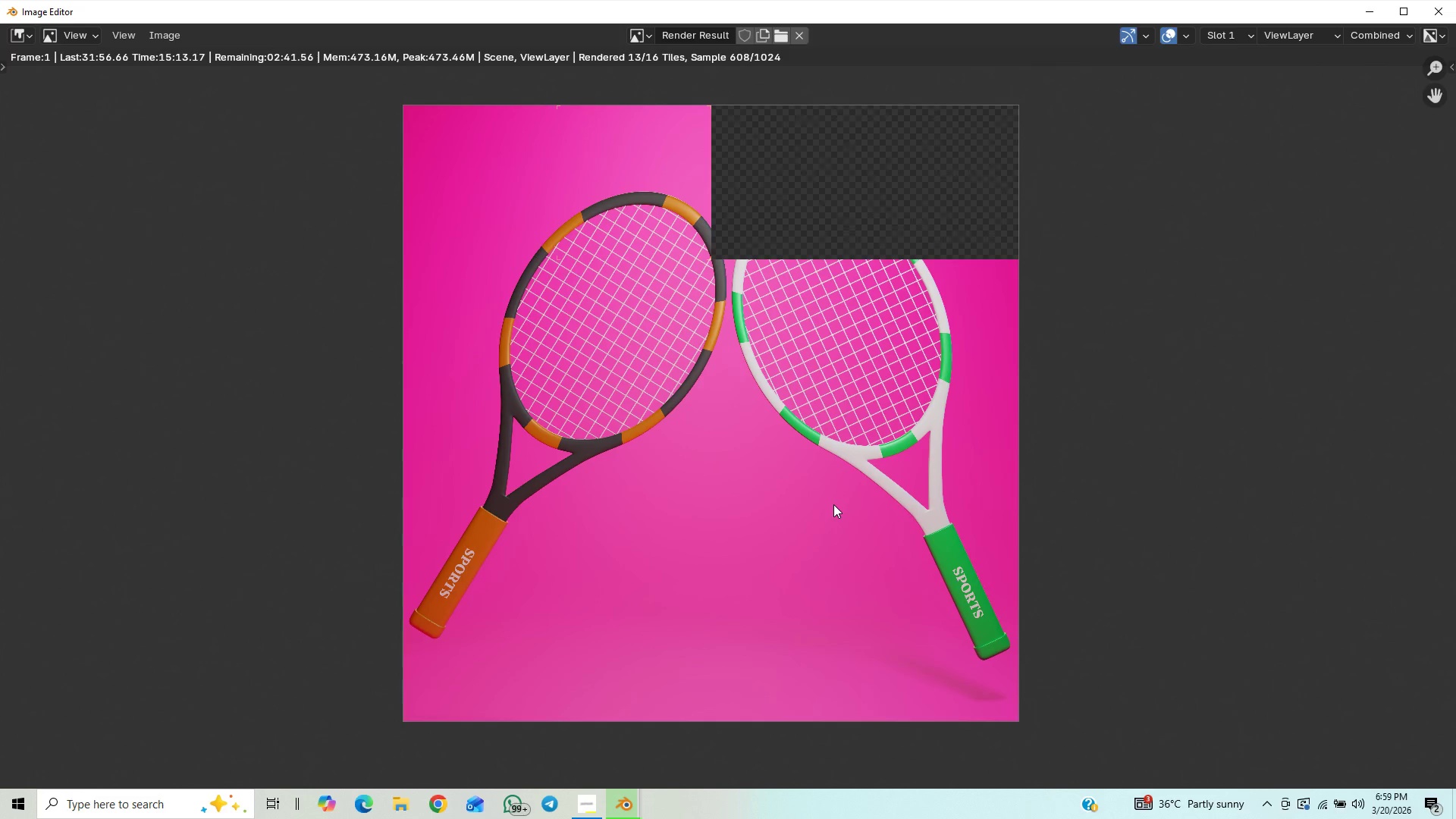 
scroll: coordinate [833, 504], scroll_direction: up, amount: 3.0
 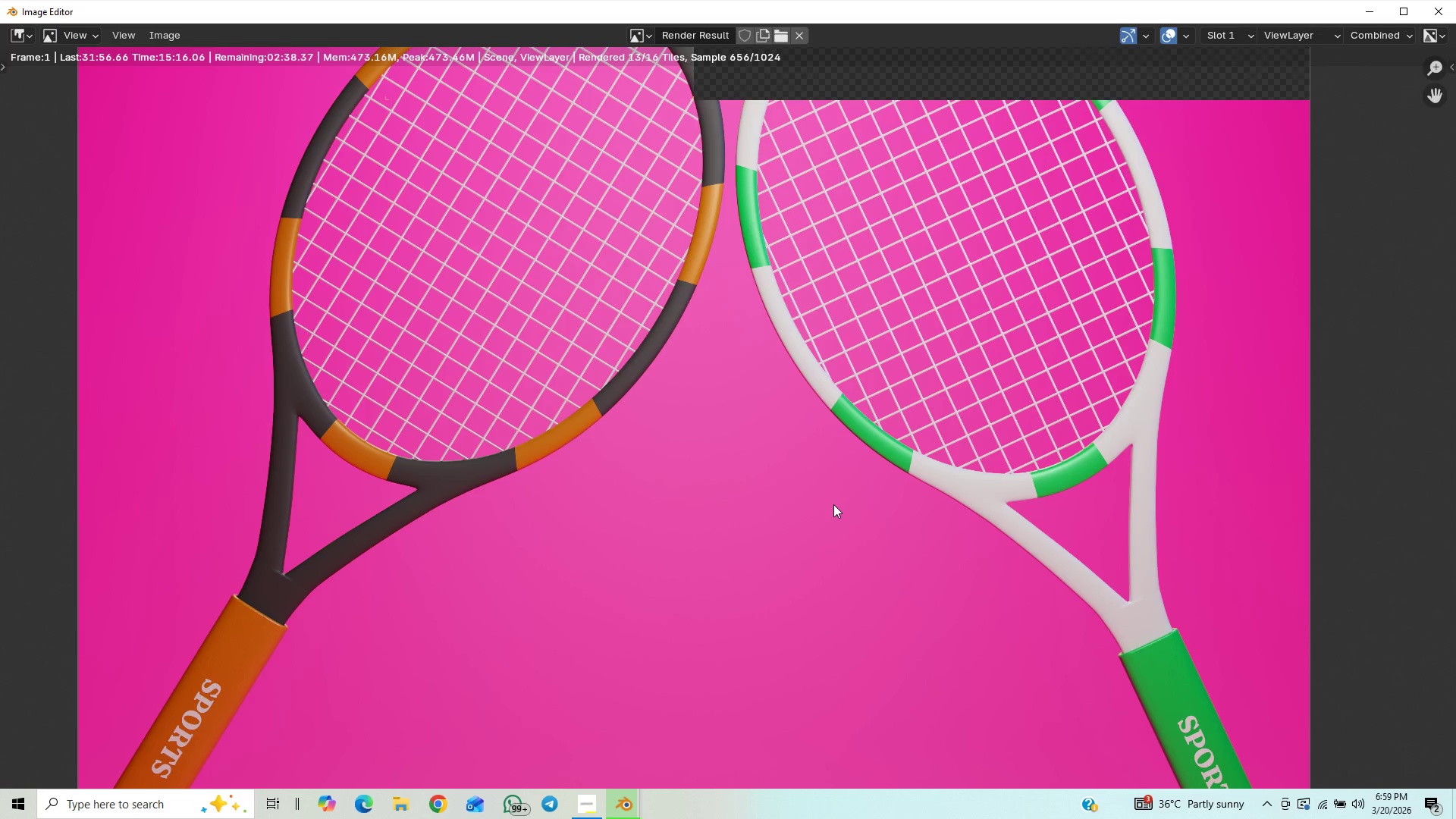 
scroll: coordinate [833, 504], scroll_direction: down, amount: 2.0
 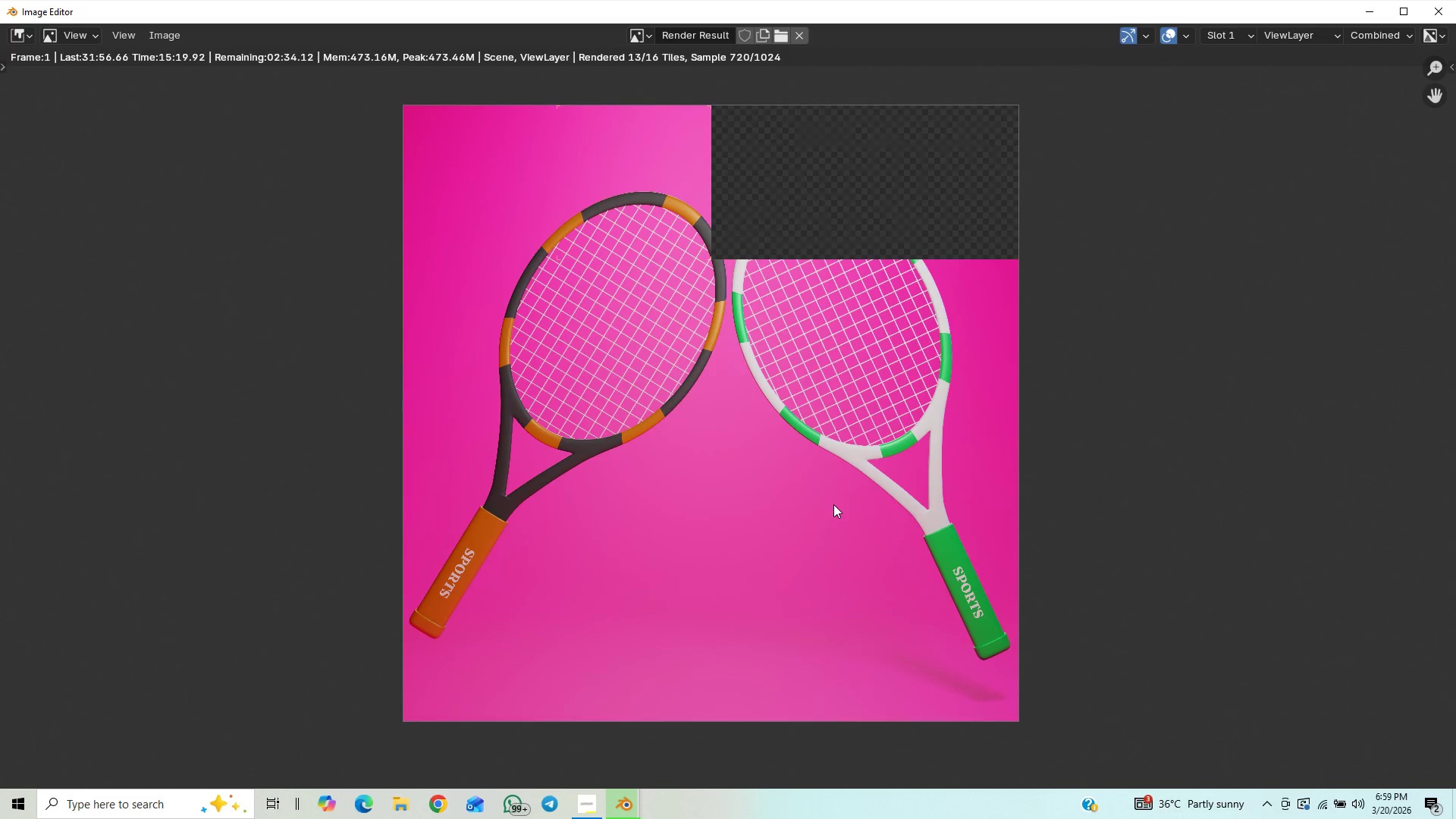 
scroll: coordinate [833, 504], scroll_direction: up, amount: 1.0
 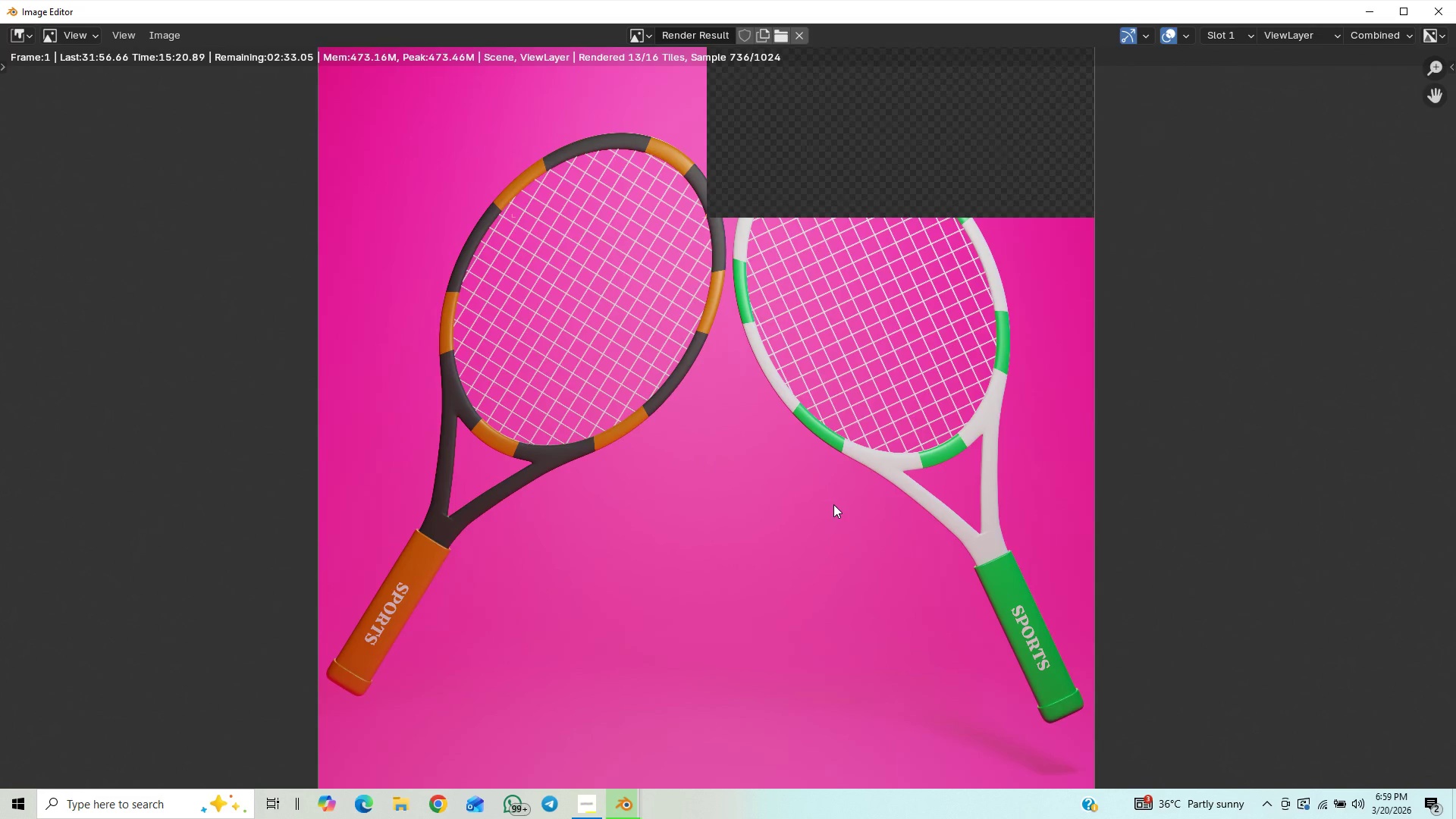 
scroll: coordinate [833, 504], scroll_direction: down, amount: 1.0
 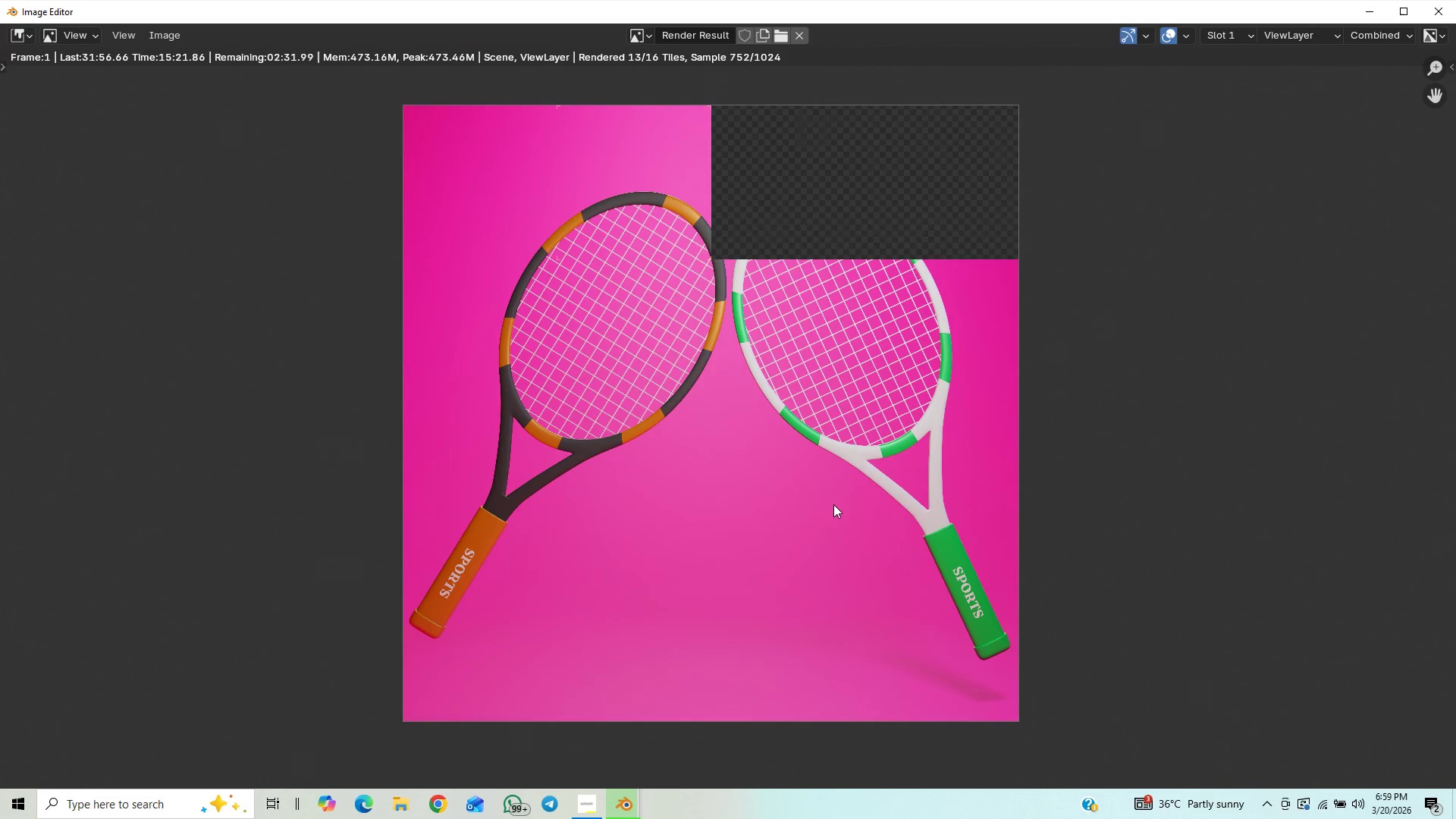 
scroll: coordinate [833, 504], scroll_direction: up, amount: 1.0
 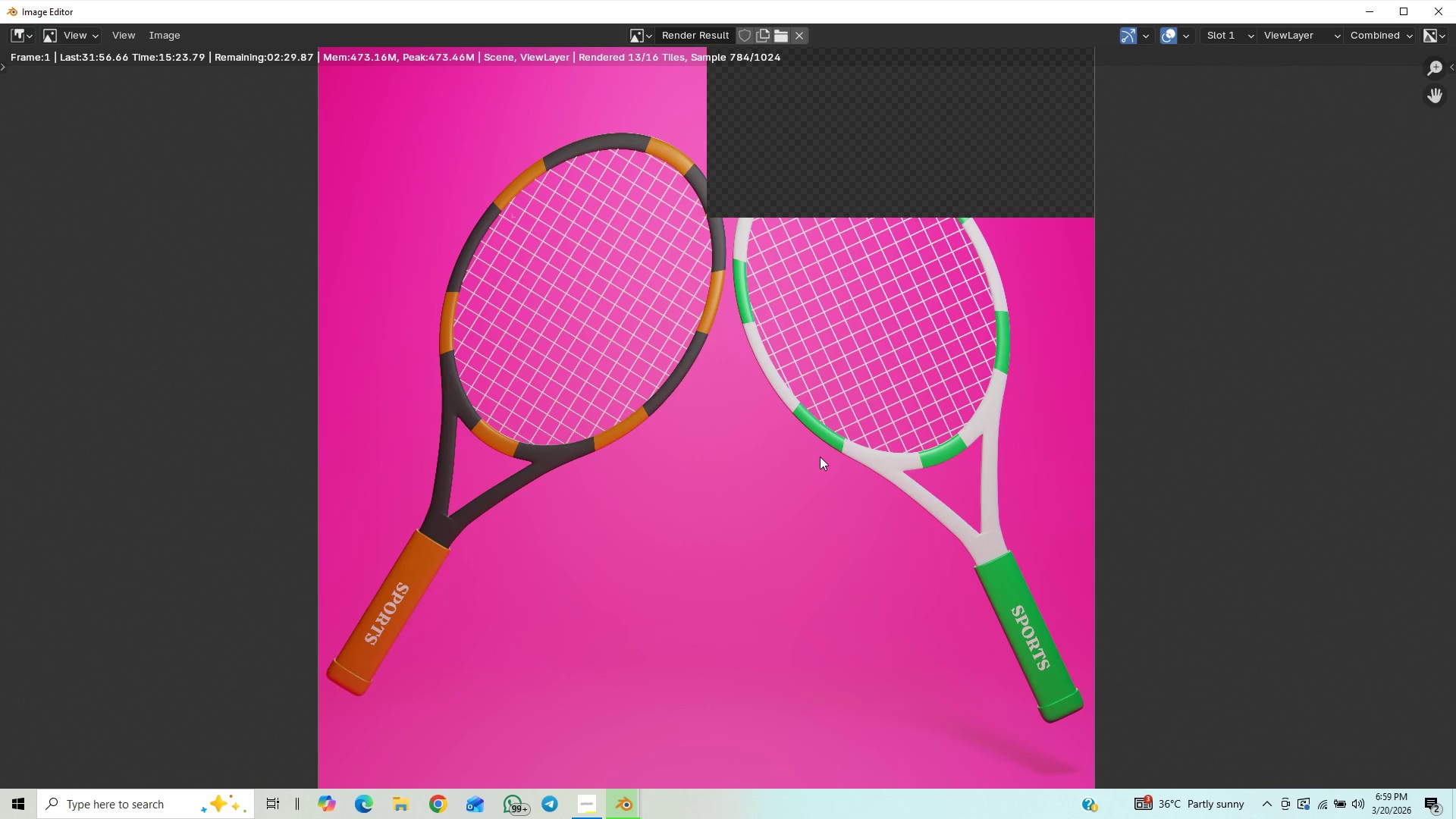 
scroll: coordinate [820, 457], scroll_direction: down, amount: 3.0
 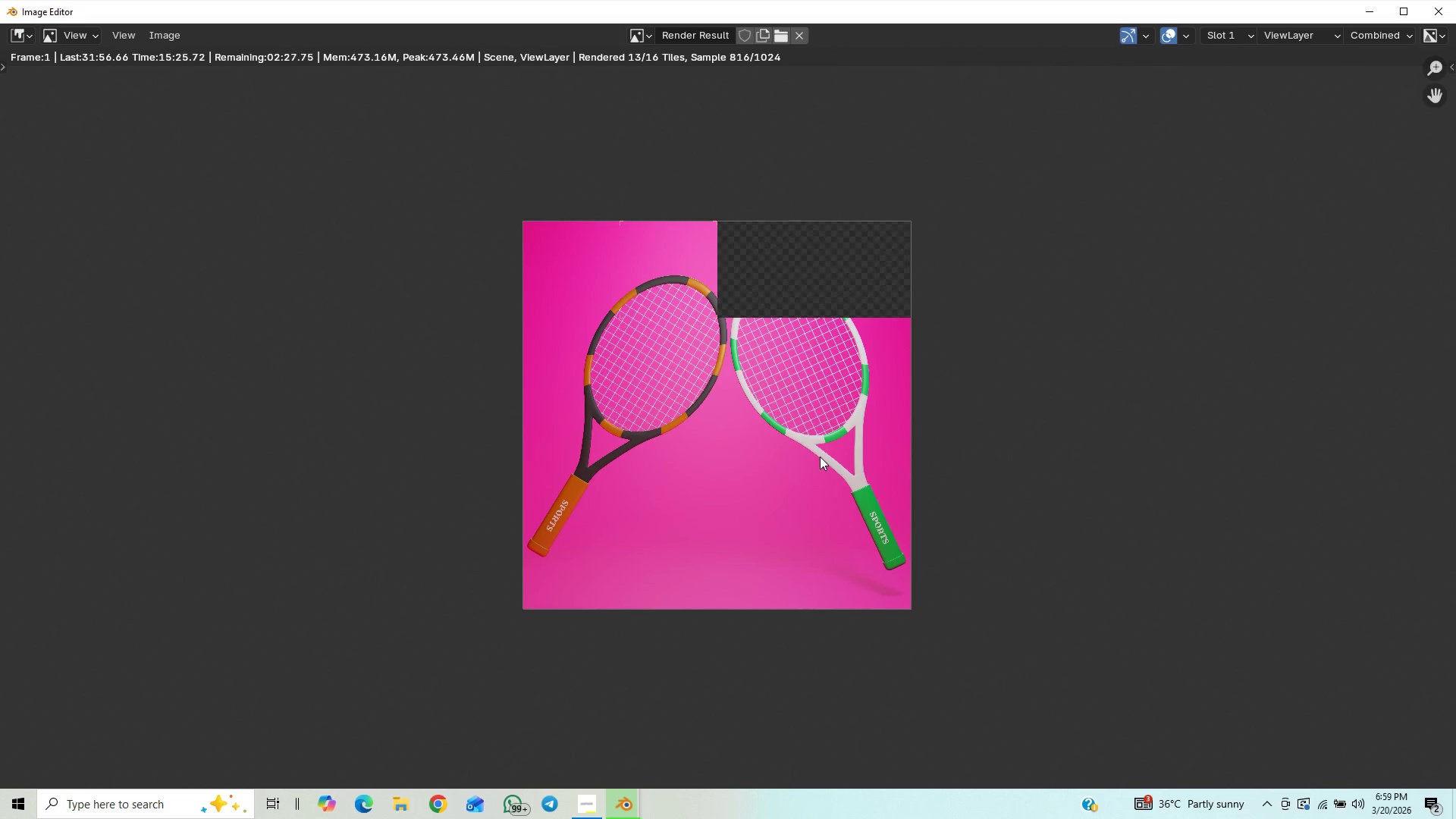 
scroll: coordinate [820, 457], scroll_direction: up, amount: 1.0
 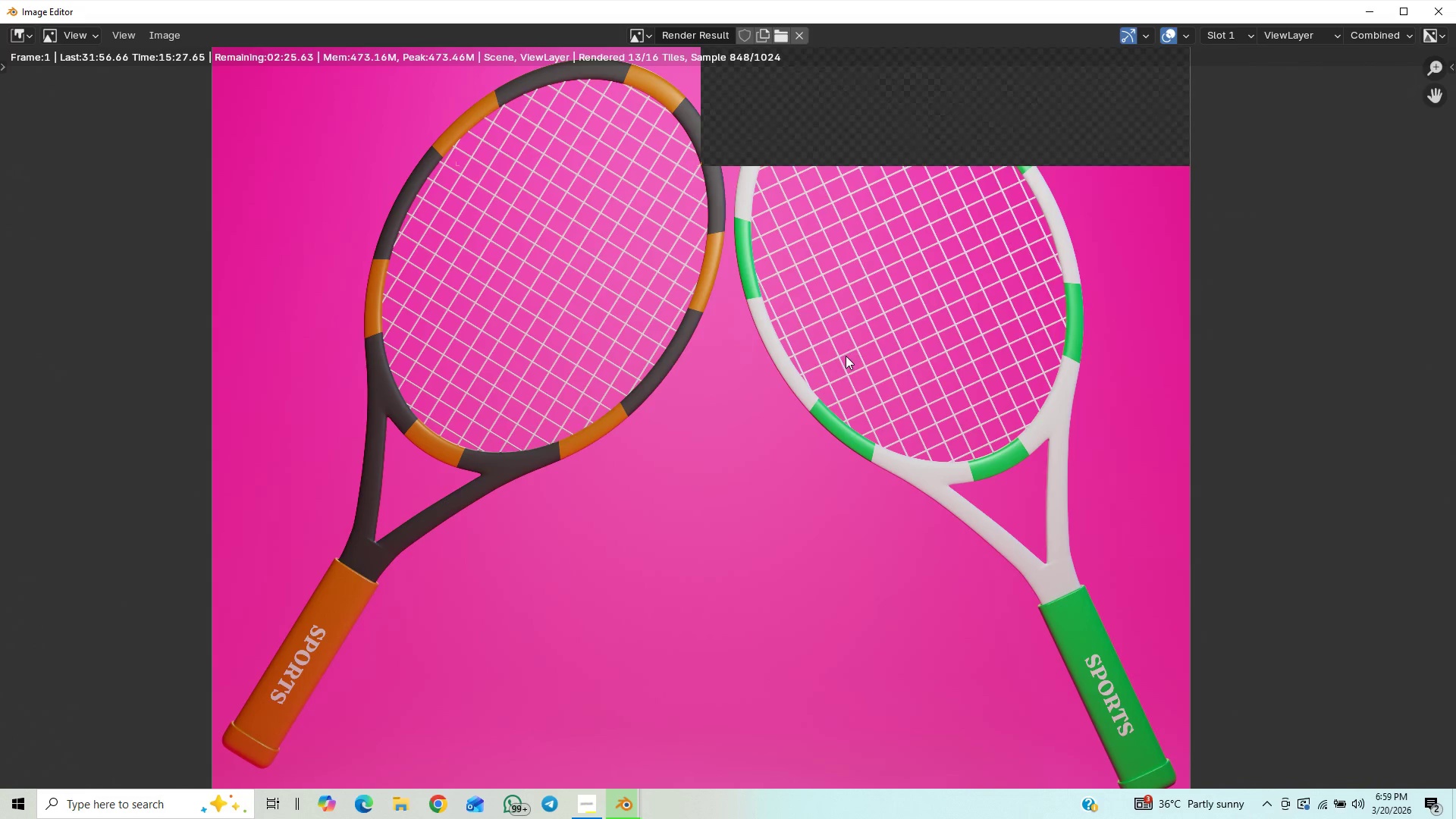 
scroll: coordinate [846, 356], scroll_direction: down, amount: 1.0
 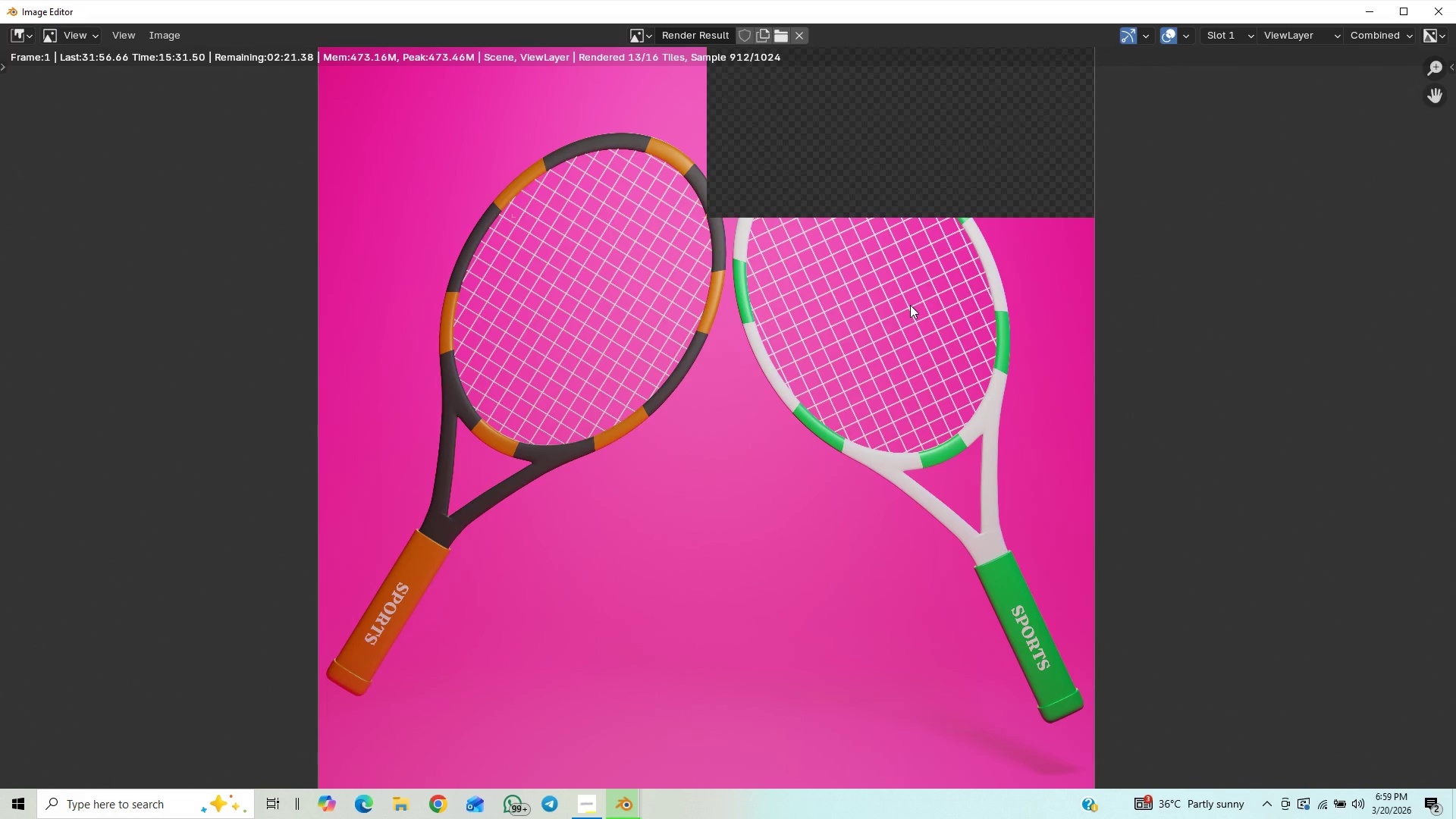 
scroll: coordinate [816, 347], scroll_direction: up, amount: 4.0
 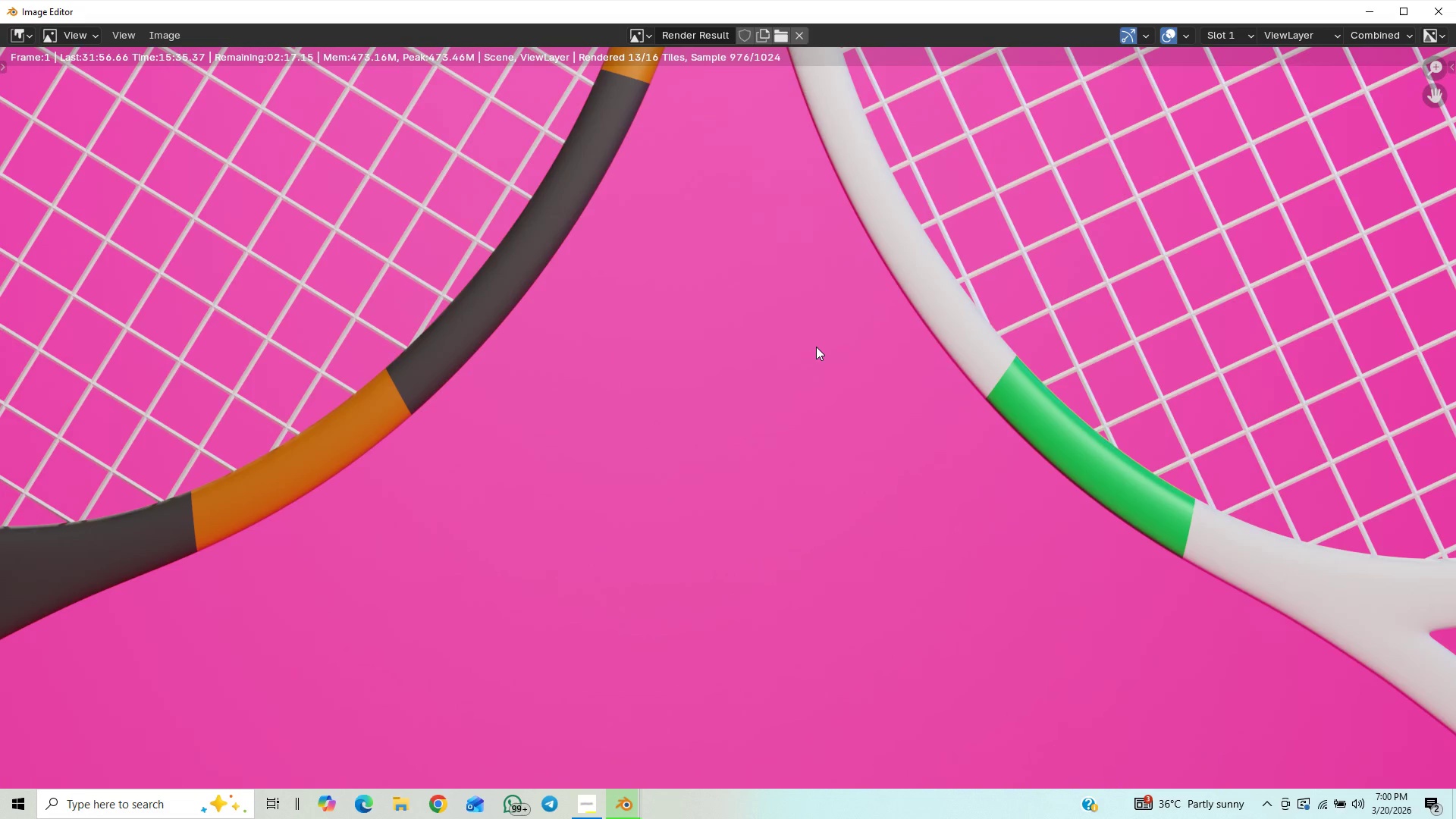 
scroll: coordinate [816, 347], scroll_direction: down, amount: 10.0
 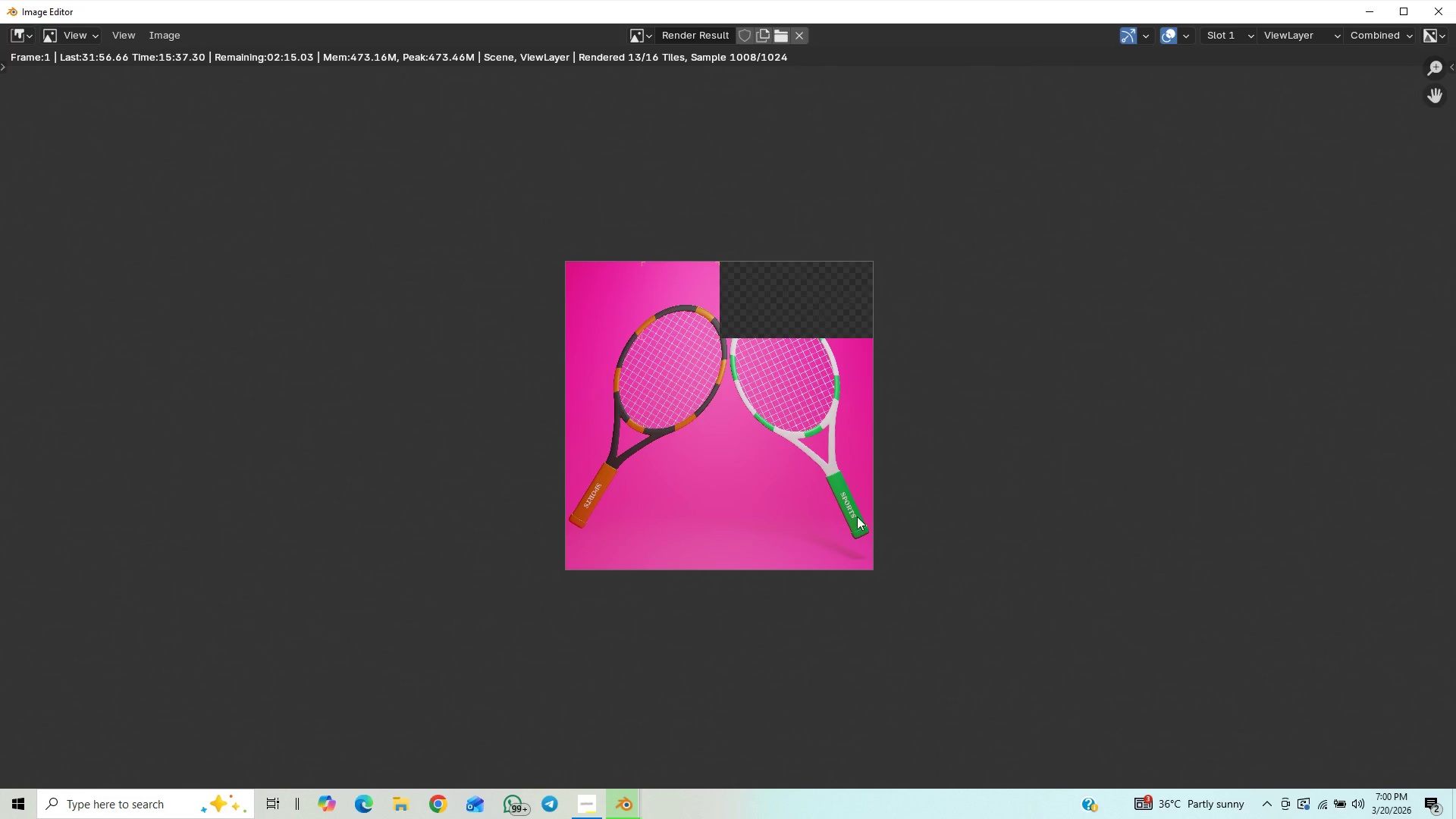 
scroll: coordinate [892, 409], scroll_direction: up, amount: 4.0
 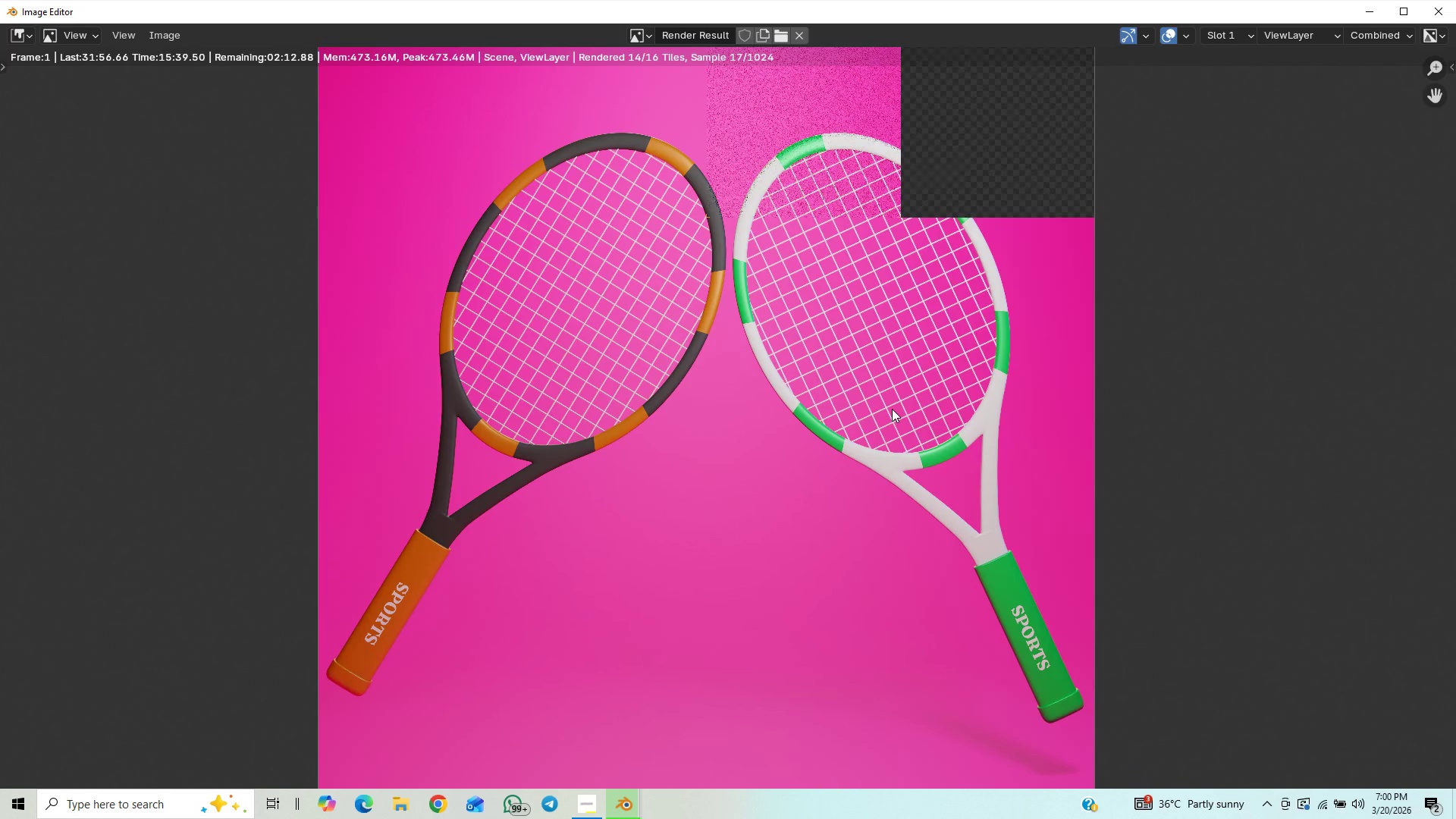 
scroll: coordinate [859, 354], scroll_direction: down, amount: 2.0
 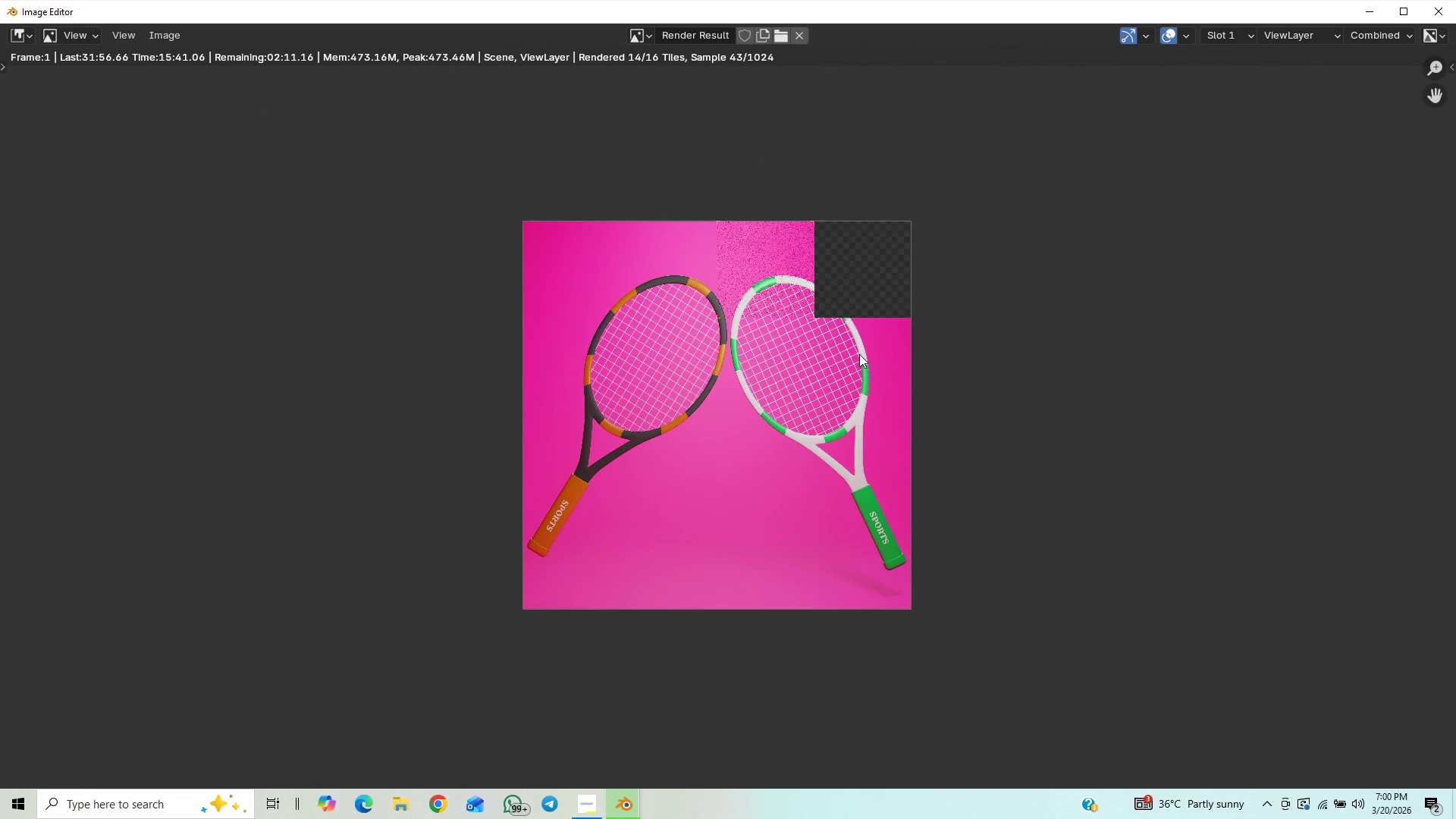 
scroll: coordinate [859, 354], scroll_direction: up, amount: 6.0
 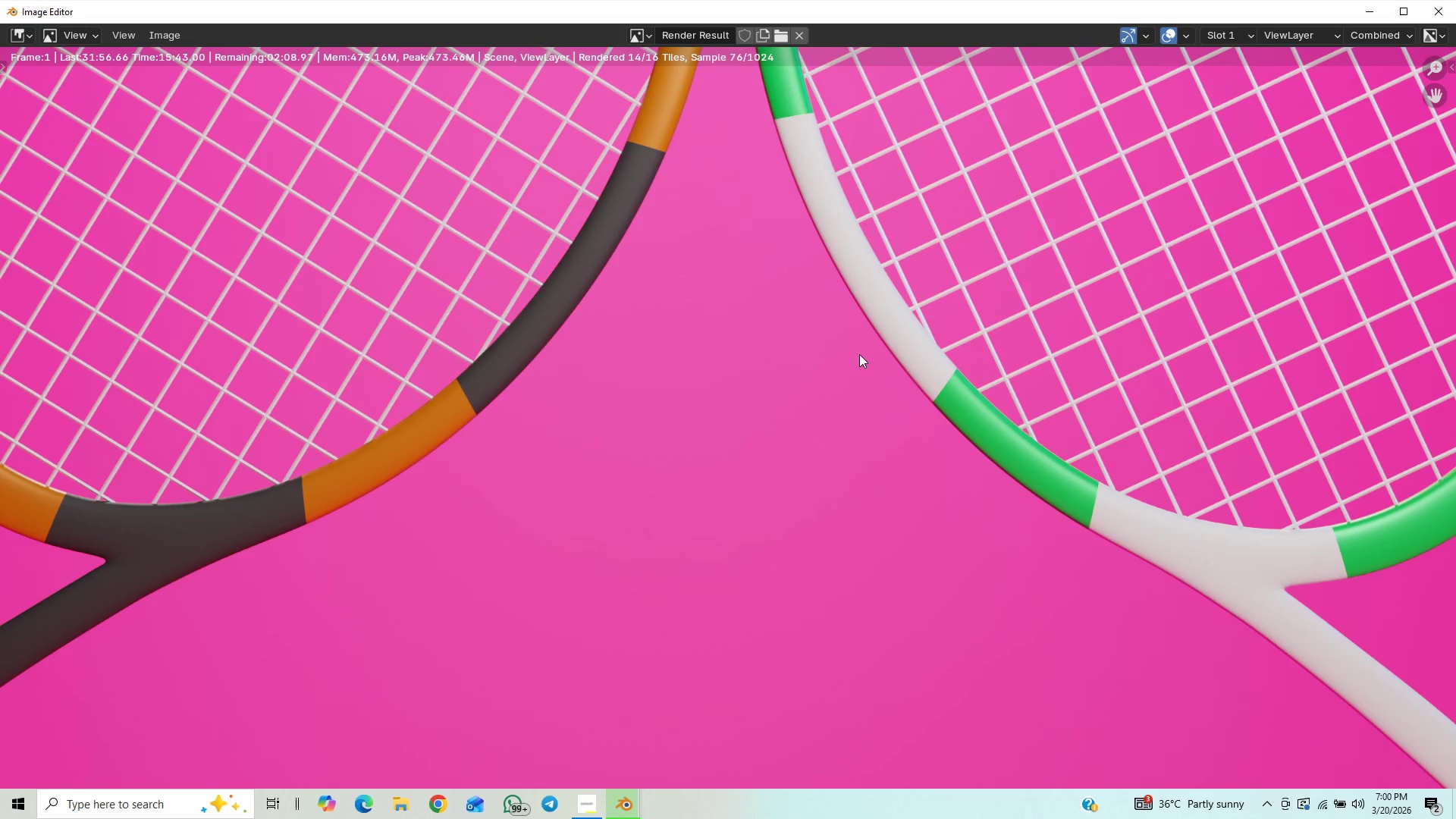 
scroll: coordinate [859, 354], scroll_direction: down, amount: 1.0
 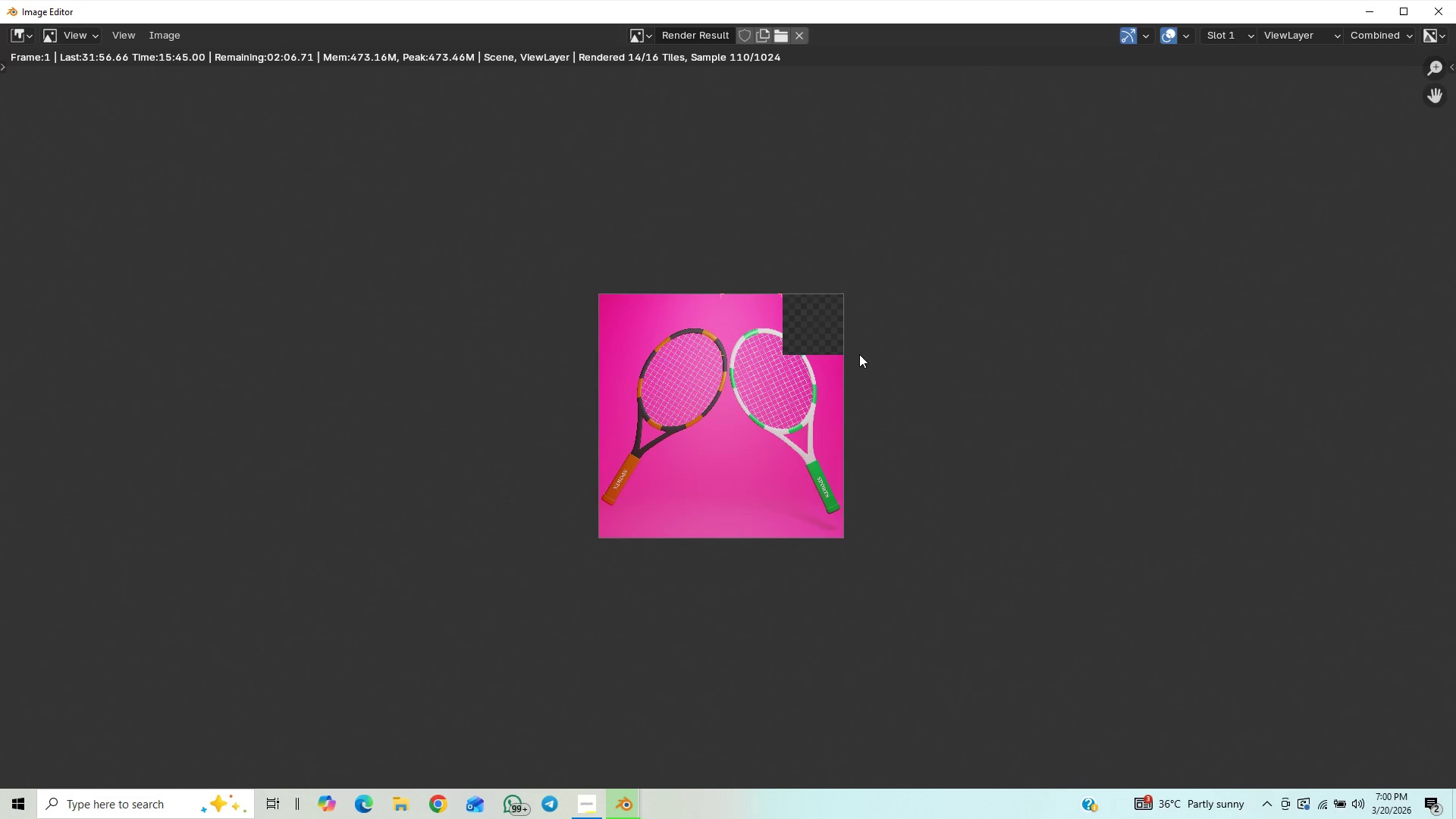 
scroll: coordinate [858, 356], scroll_direction: up, amount: 3.0
 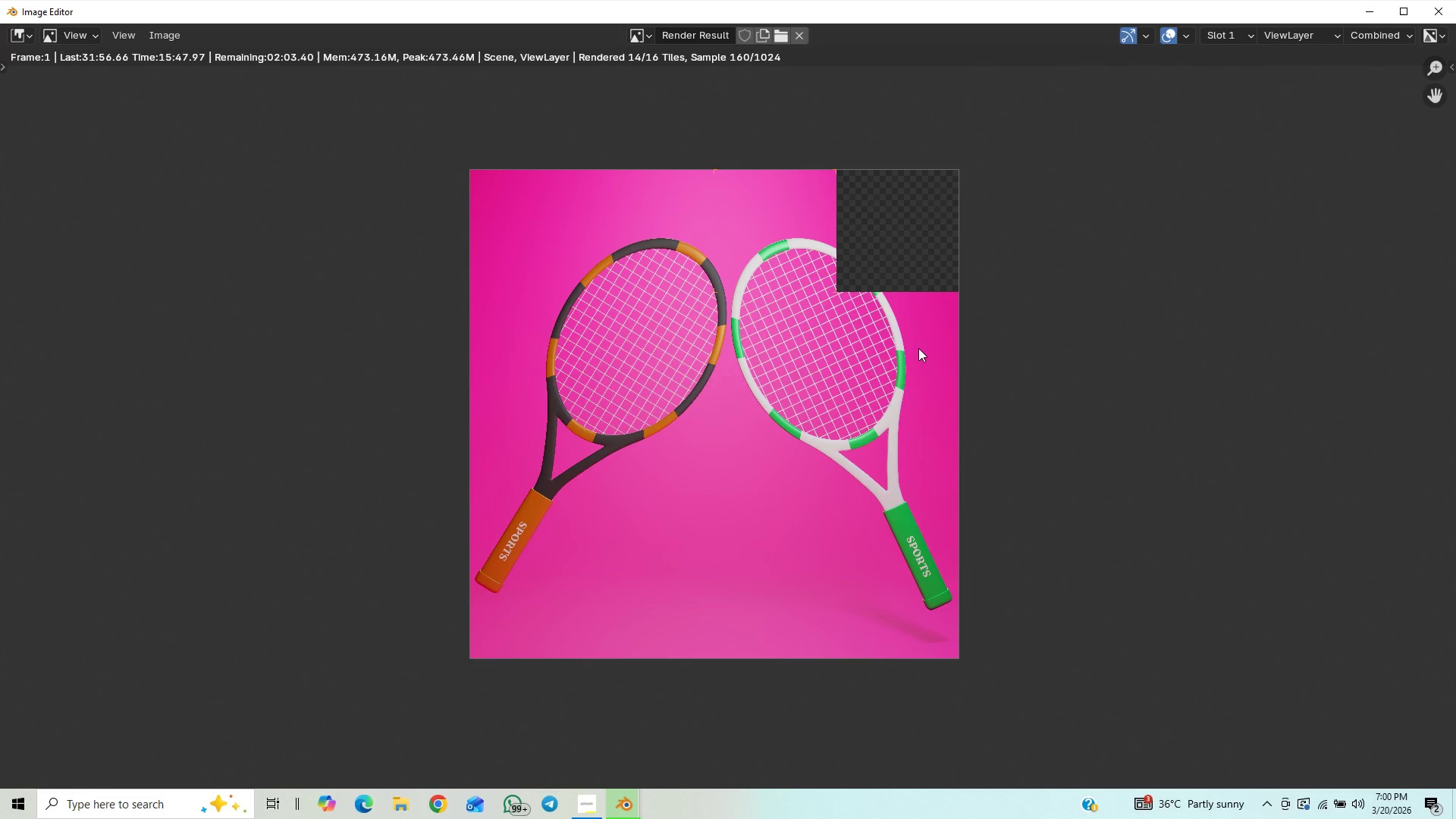 
scroll: coordinate [920, 348], scroll_direction: down, amount: 2.0
 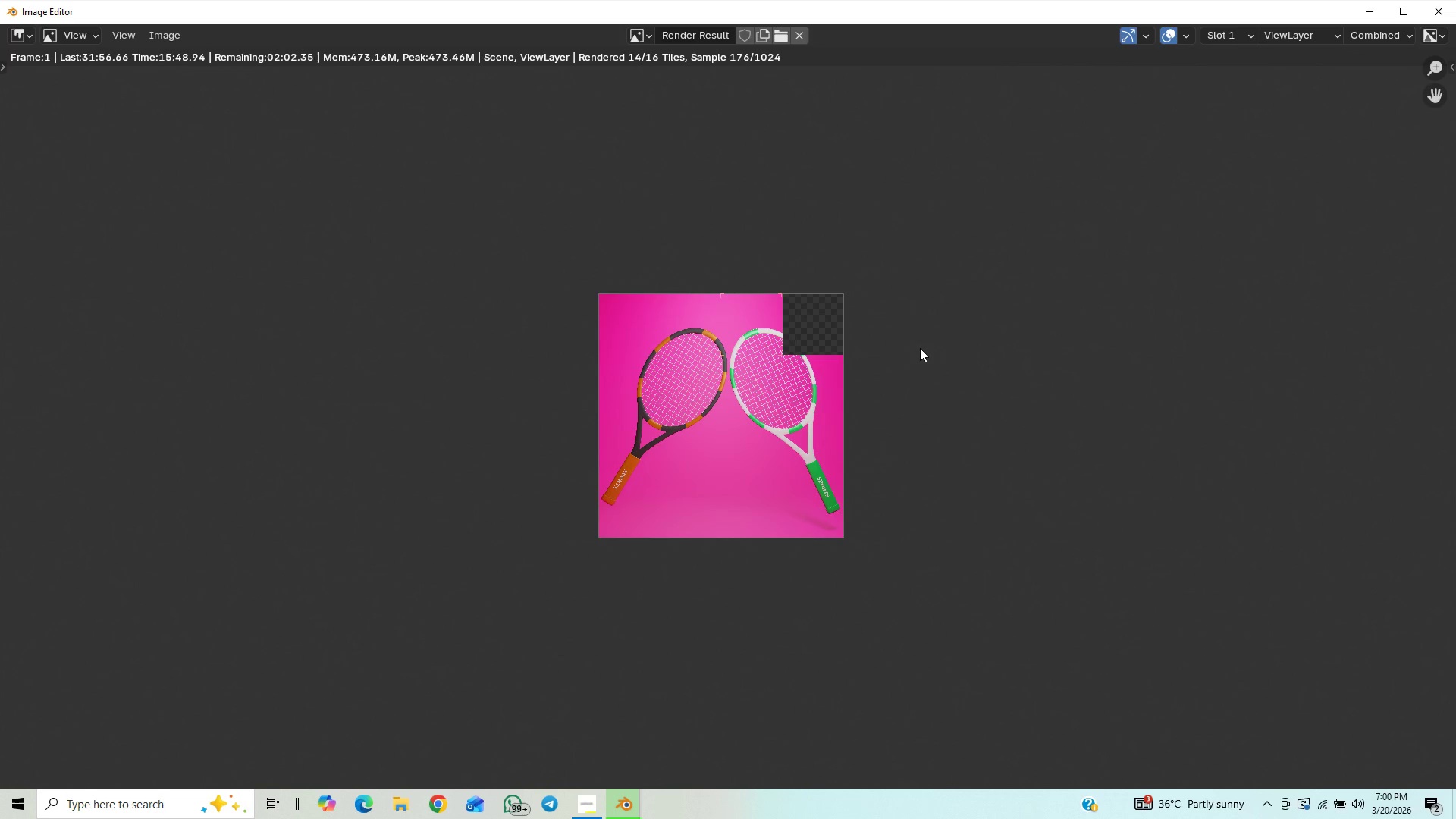 
scroll: coordinate [920, 348], scroll_direction: up, amount: 5.0
 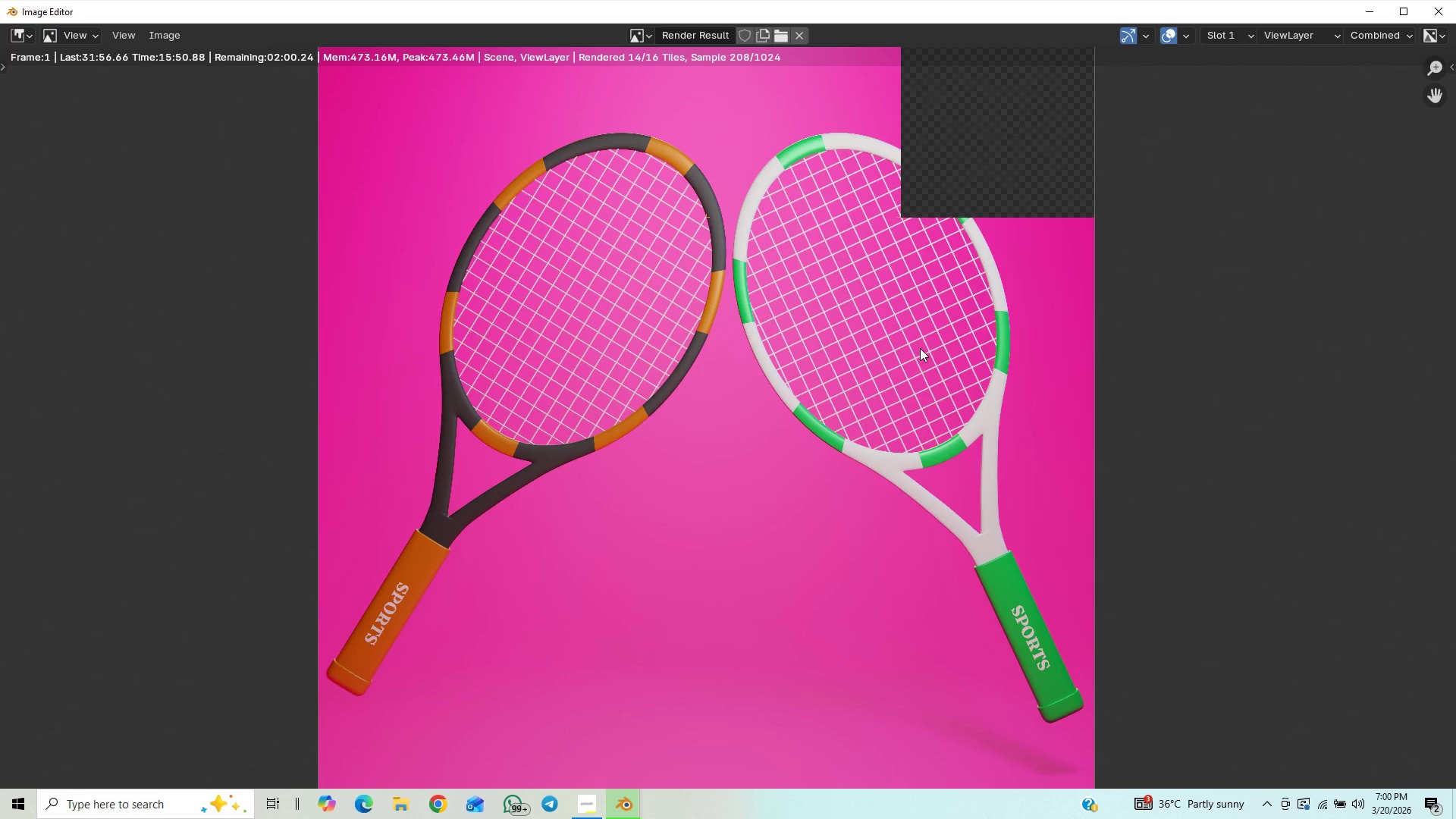 
scroll: coordinate [920, 348], scroll_direction: down, amount: 1.0
 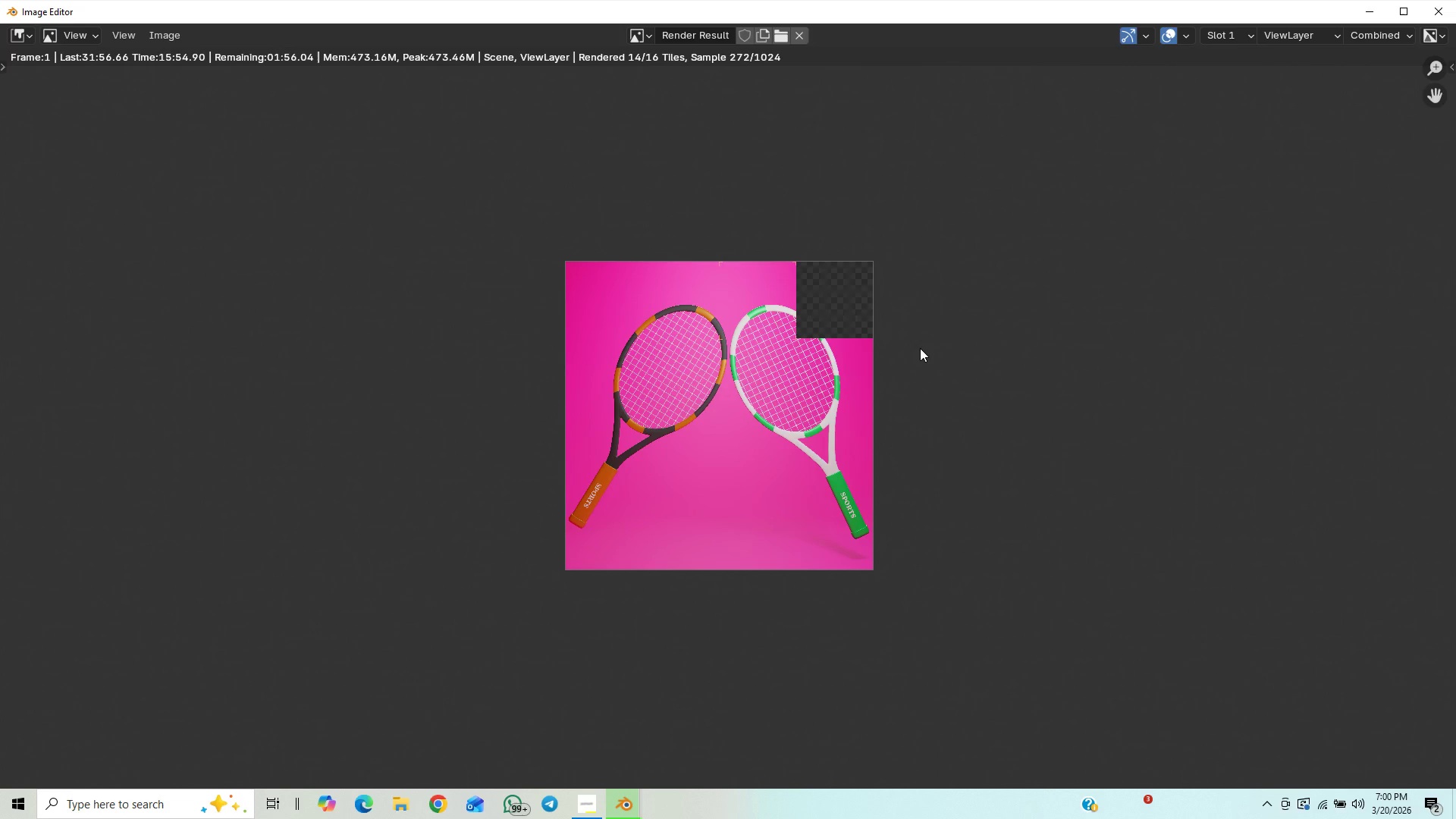 
scroll: coordinate [920, 348], scroll_direction: up, amount: 2.0
 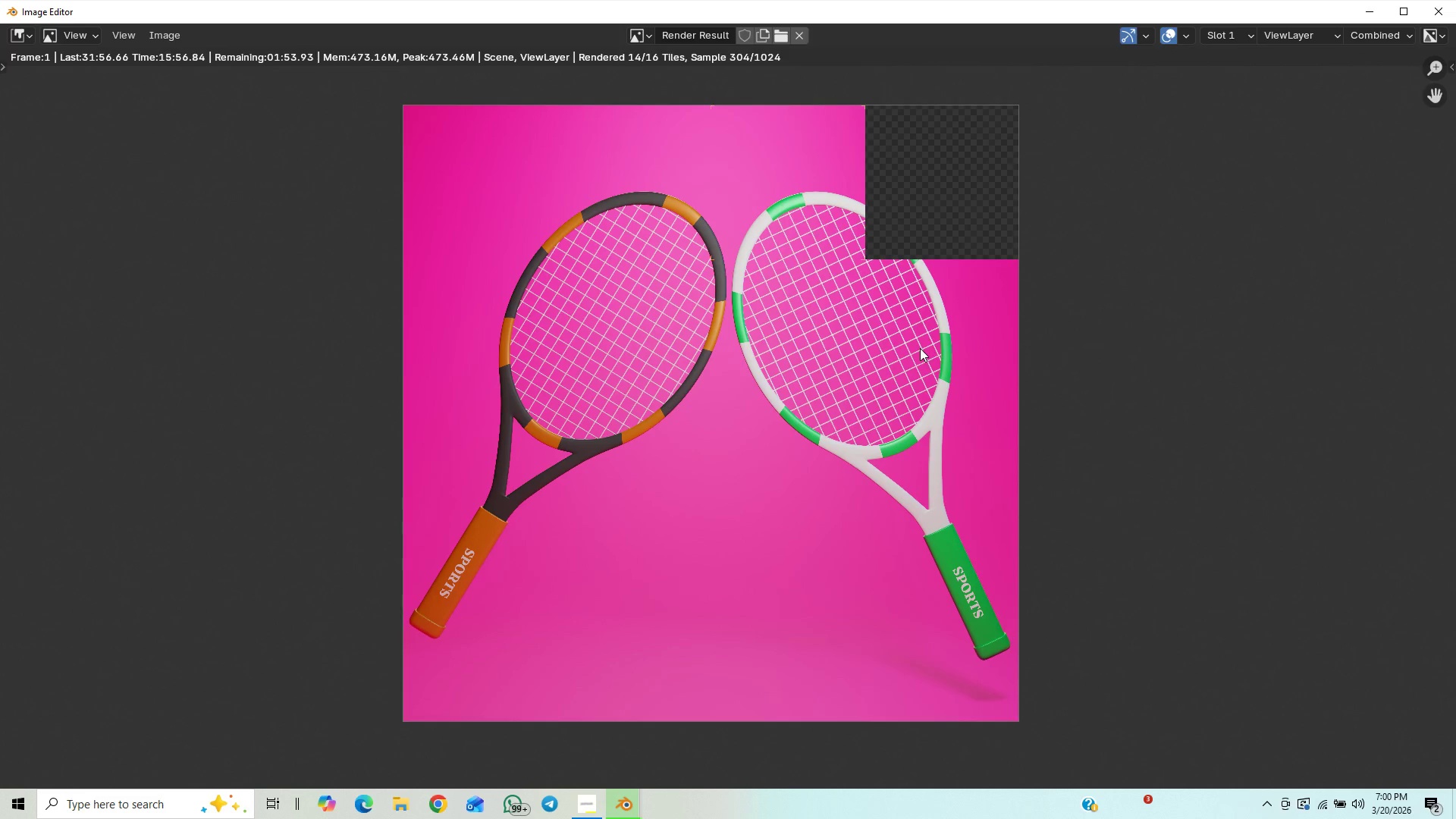 
scroll: coordinate [920, 348], scroll_direction: down, amount: 4.0
 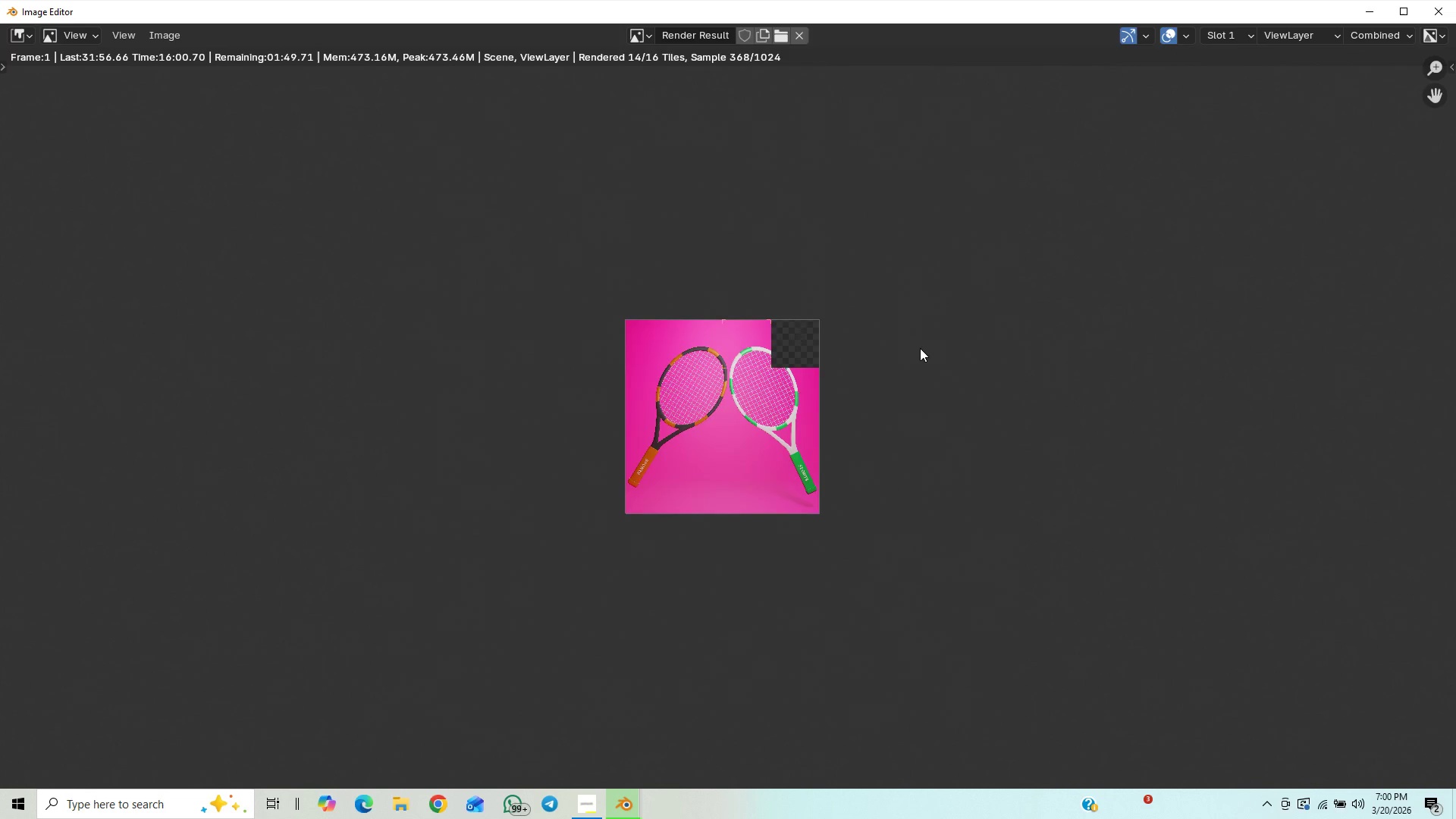 
scroll: coordinate [920, 348], scroll_direction: up, amount: 5.0
 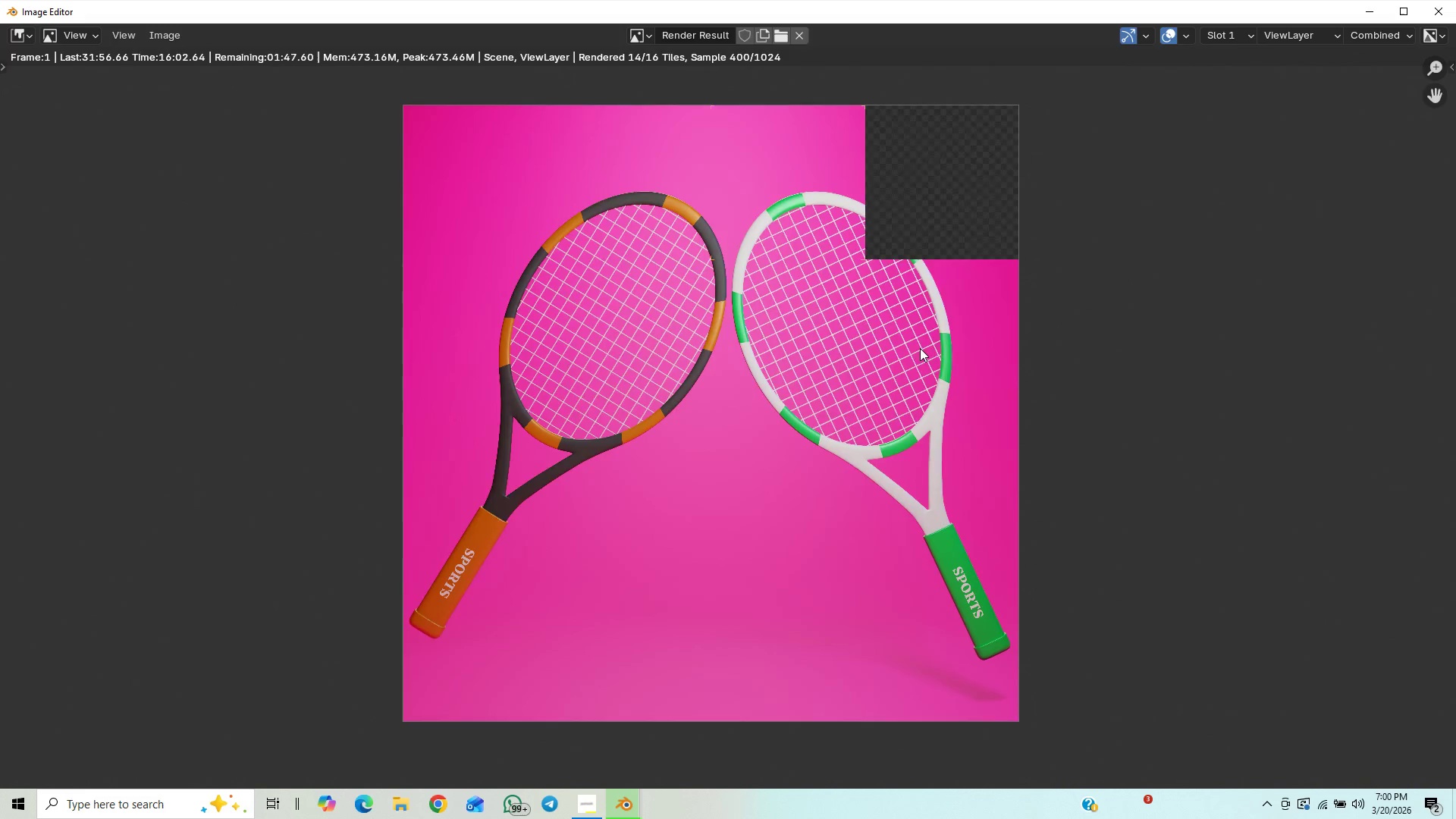 
scroll: coordinate [920, 348], scroll_direction: down, amount: 9.0
 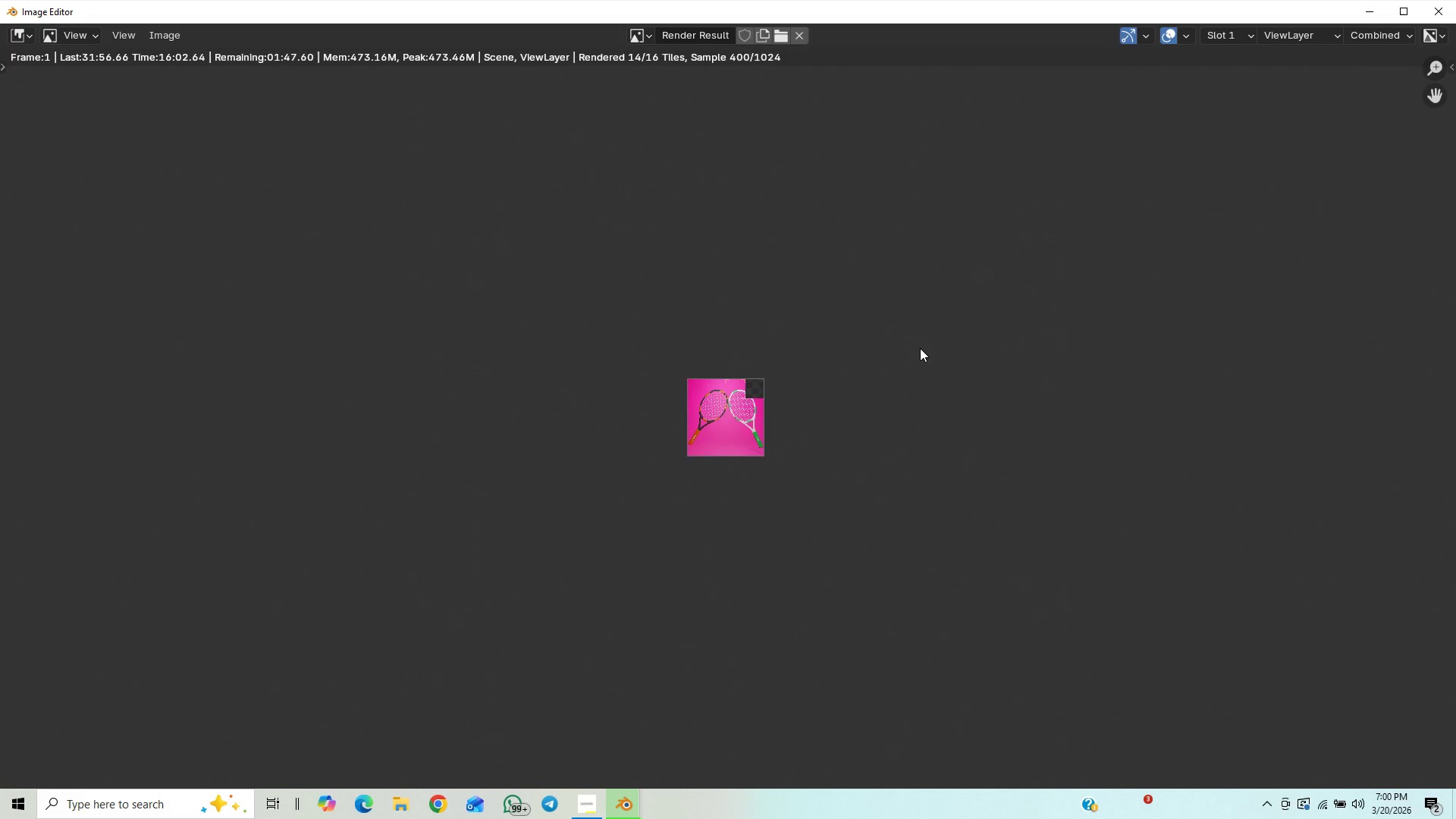 
scroll: coordinate [920, 348], scroll_direction: up, amount: 10.0
 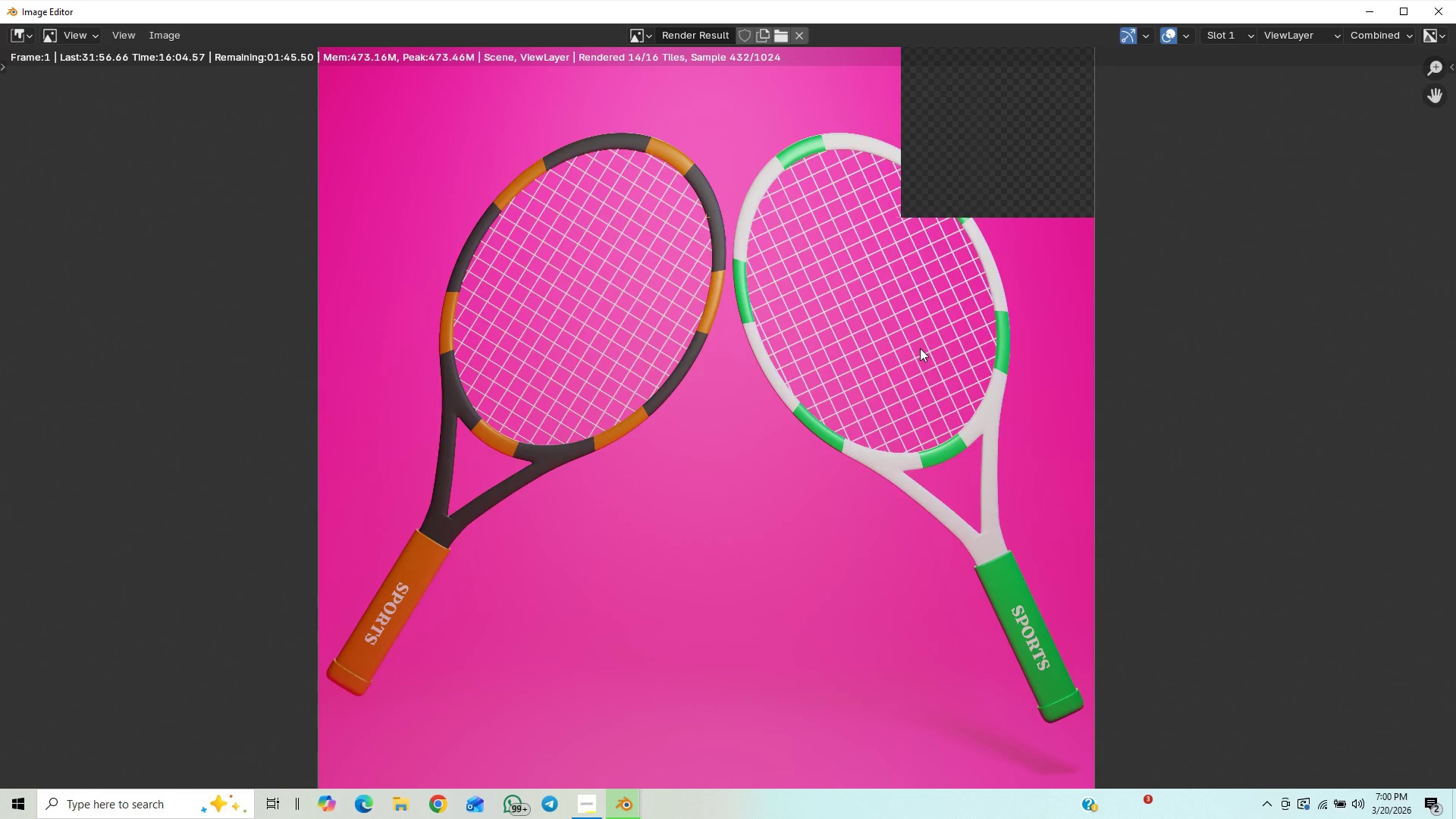 
scroll: coordinate [920, 348], scroll_direction: down, amount: 5.0
 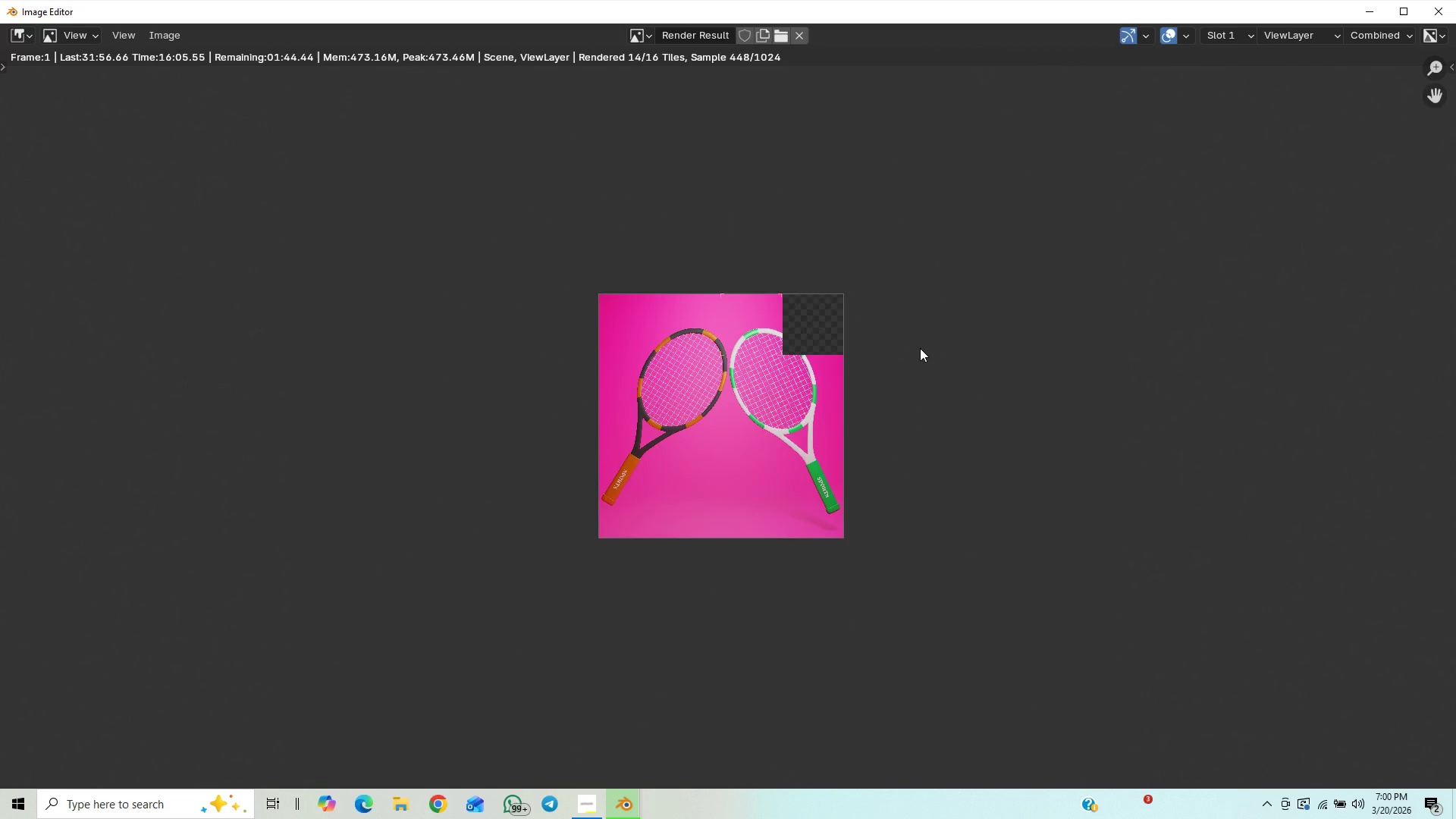 
scroll: coordinate [920, 348], scroll_direction: up, amount: 3.0
 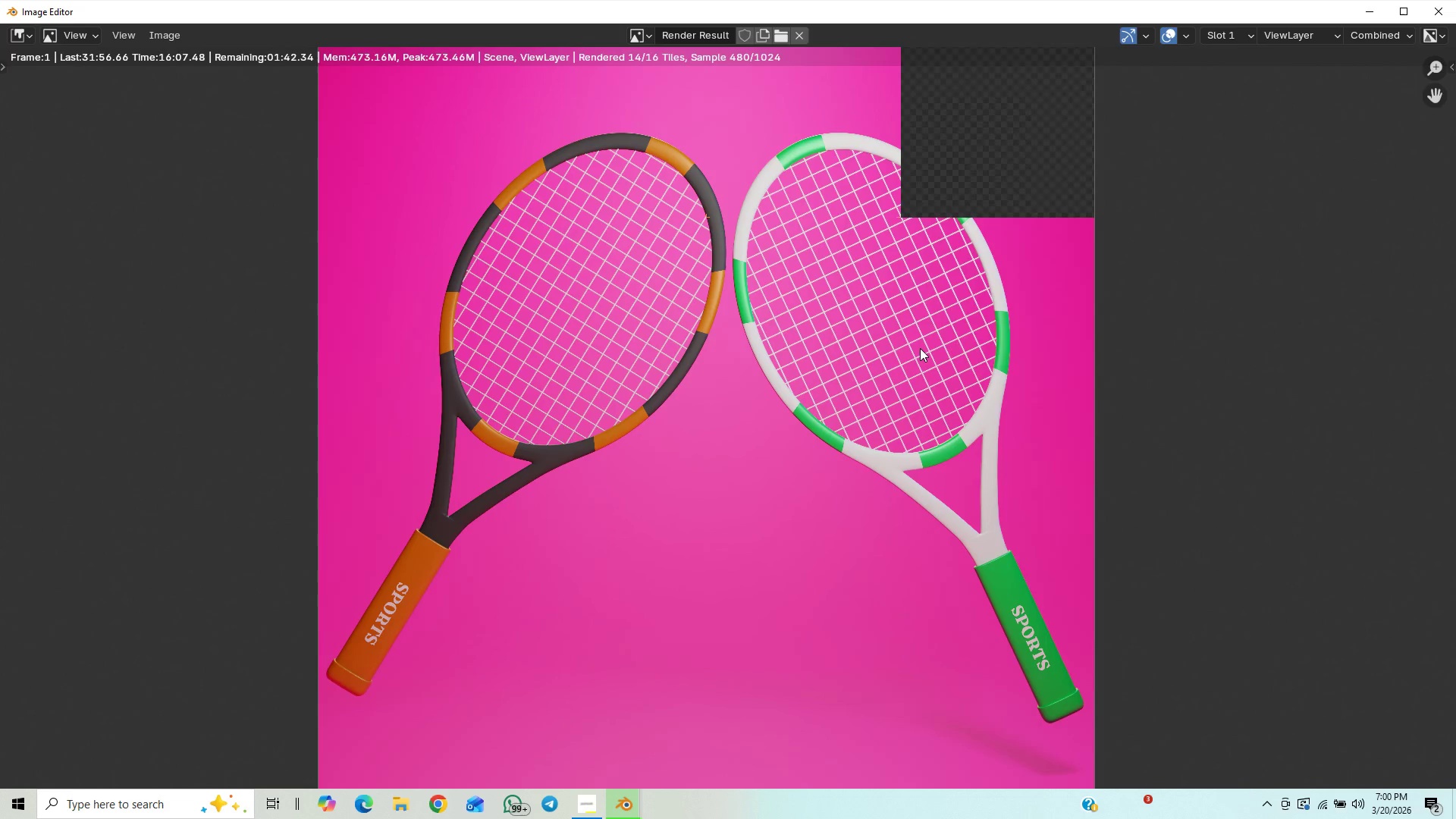 
scroll: coordinate [920, 348], scroll_direction: down, amount: 1.0
 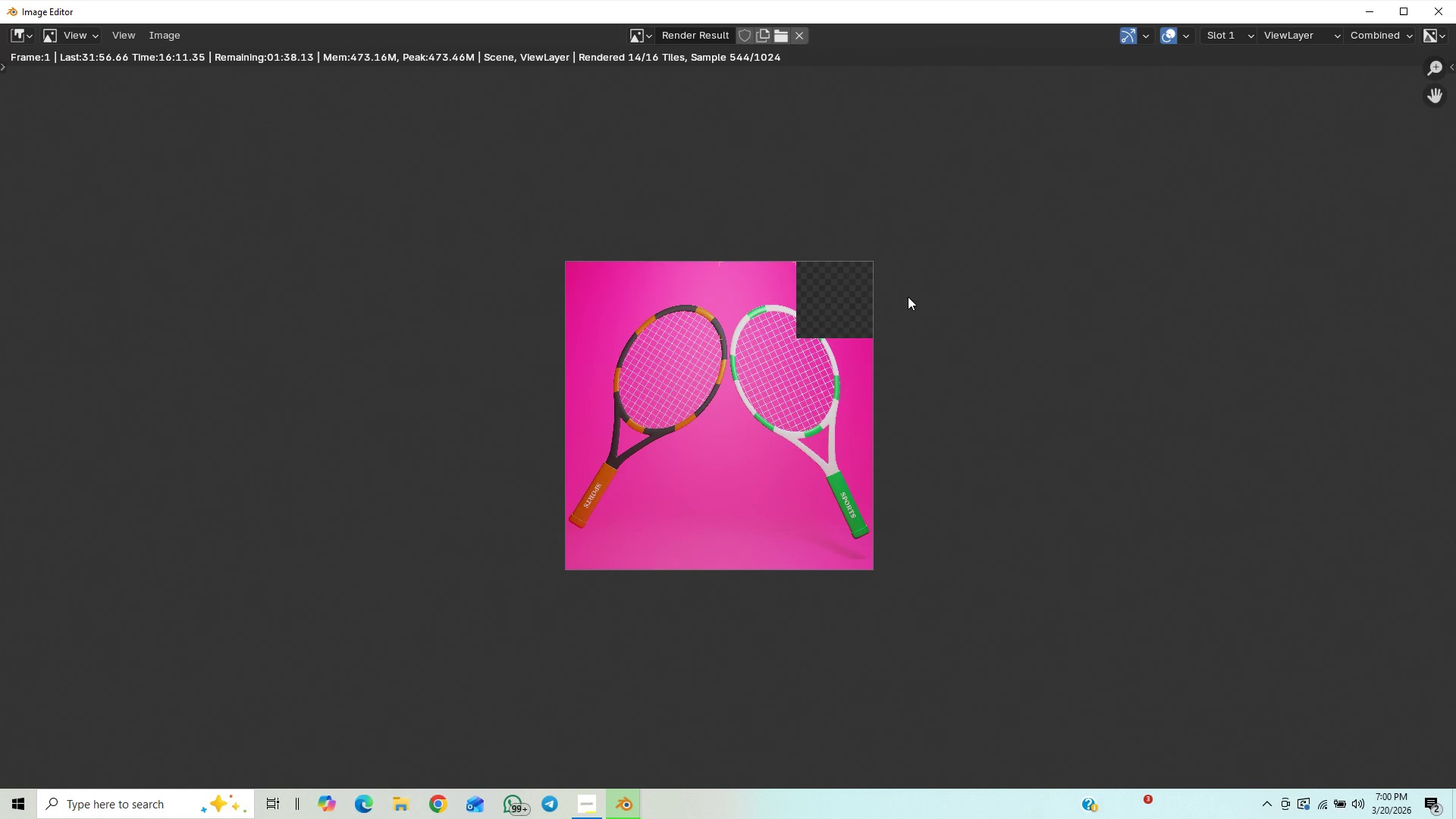 
scroll: coordinate [930, 416], scroll_direction: up, amount: 3.0
 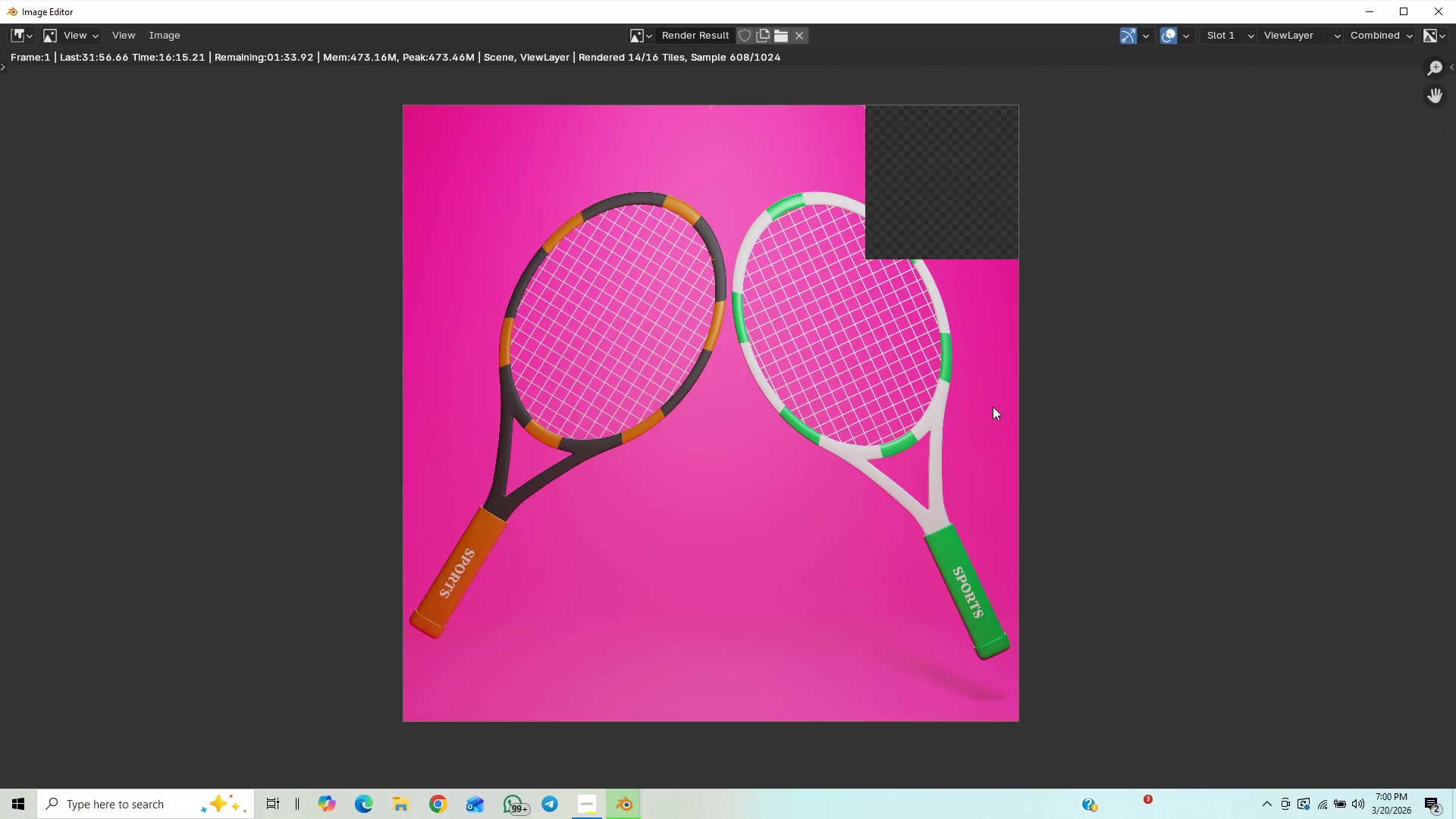 
scroll: coordinate [987, 403], scroll_direction: down, amount: 2.0
 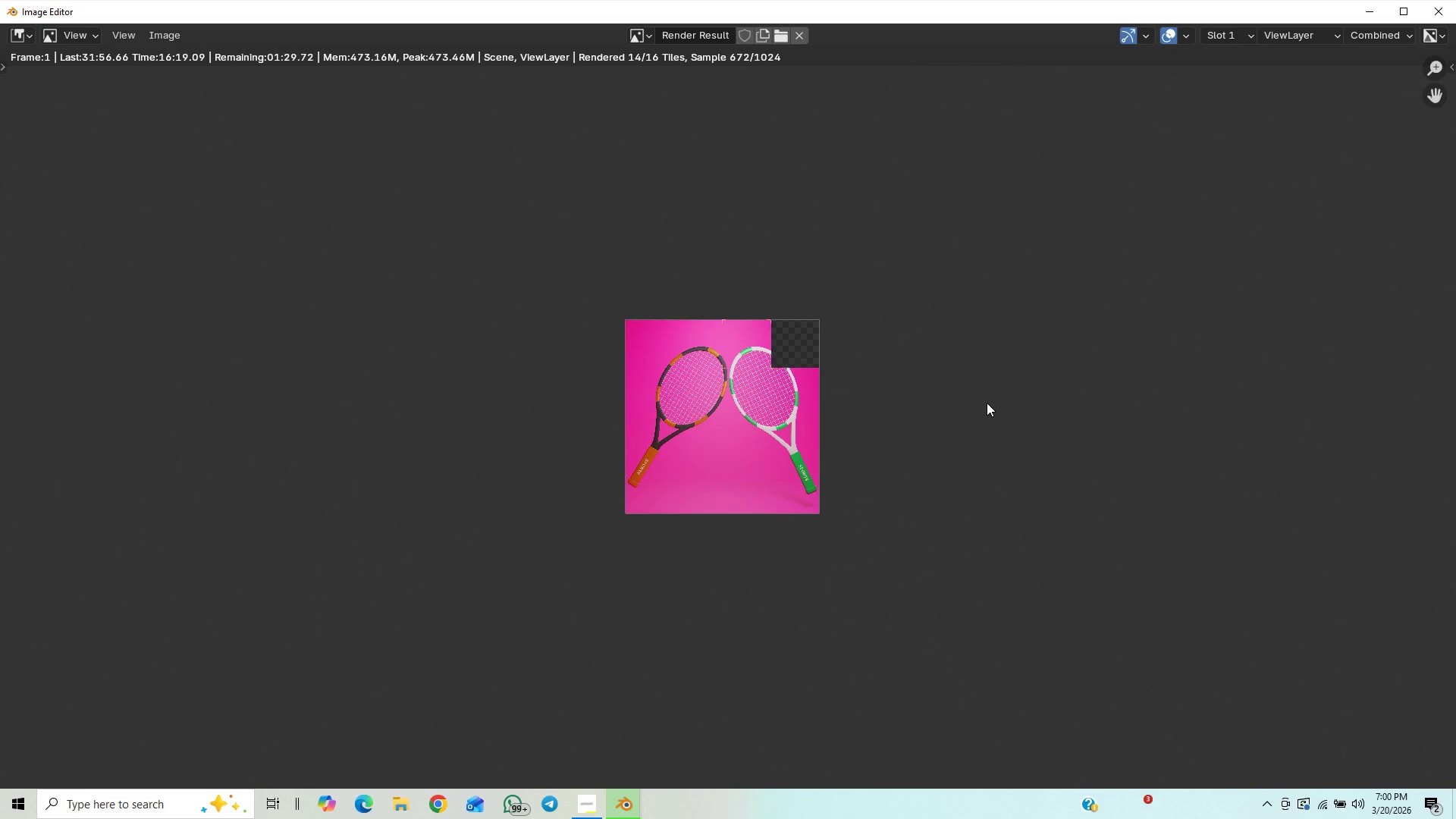 
scroll: coordinate [987, 403], scroll_direction: up, amount: 3.0
 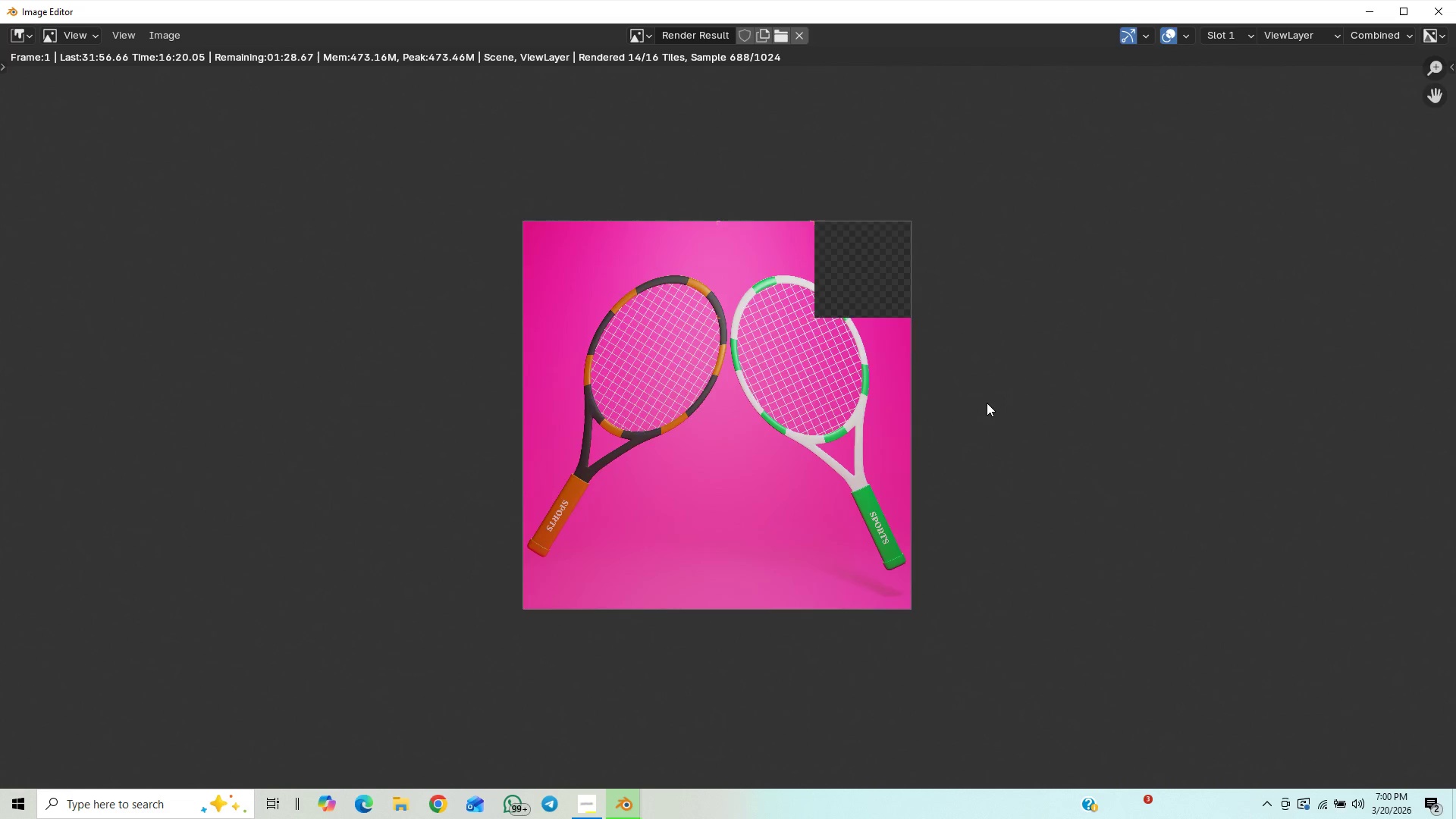 
scroll: coordinate [977, 394], scroll_direction: down, amount: 3.0
 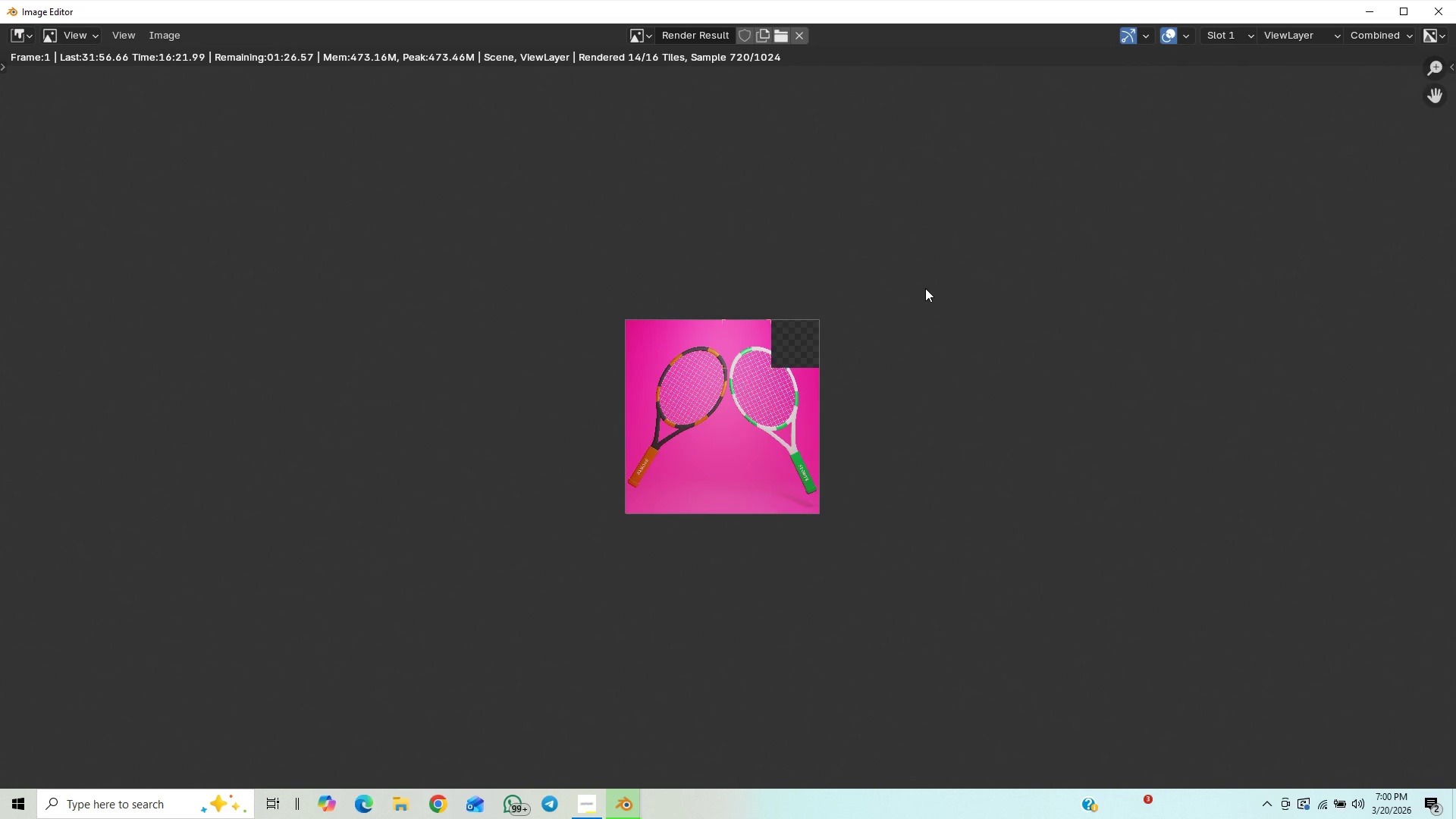 
scroll: coordinate [965, 310], scroll_direction: up, amount: 7.0
 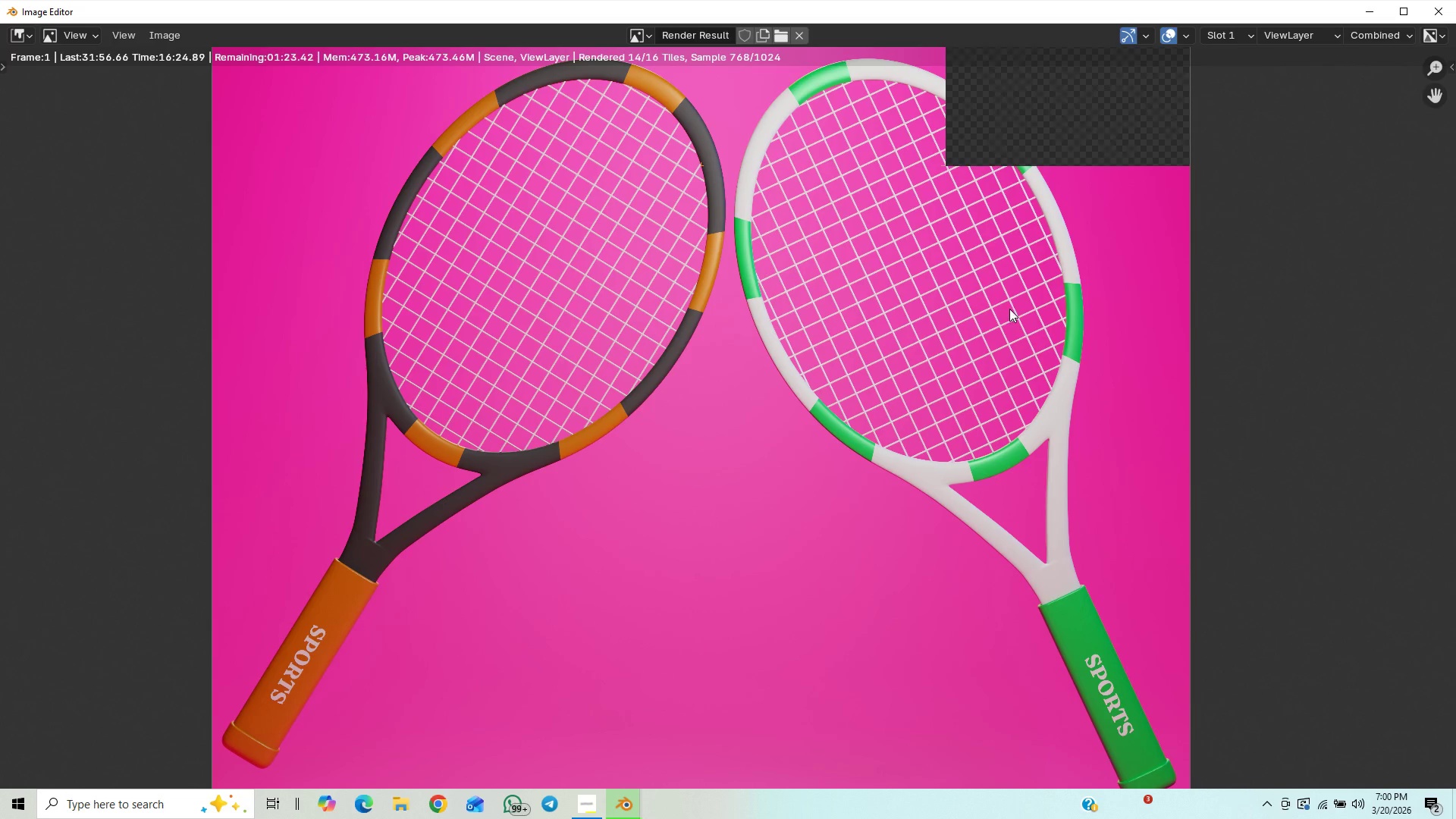 
scroll: coordinate [1009, 309], scroll_direction: down, amount: 5.0
 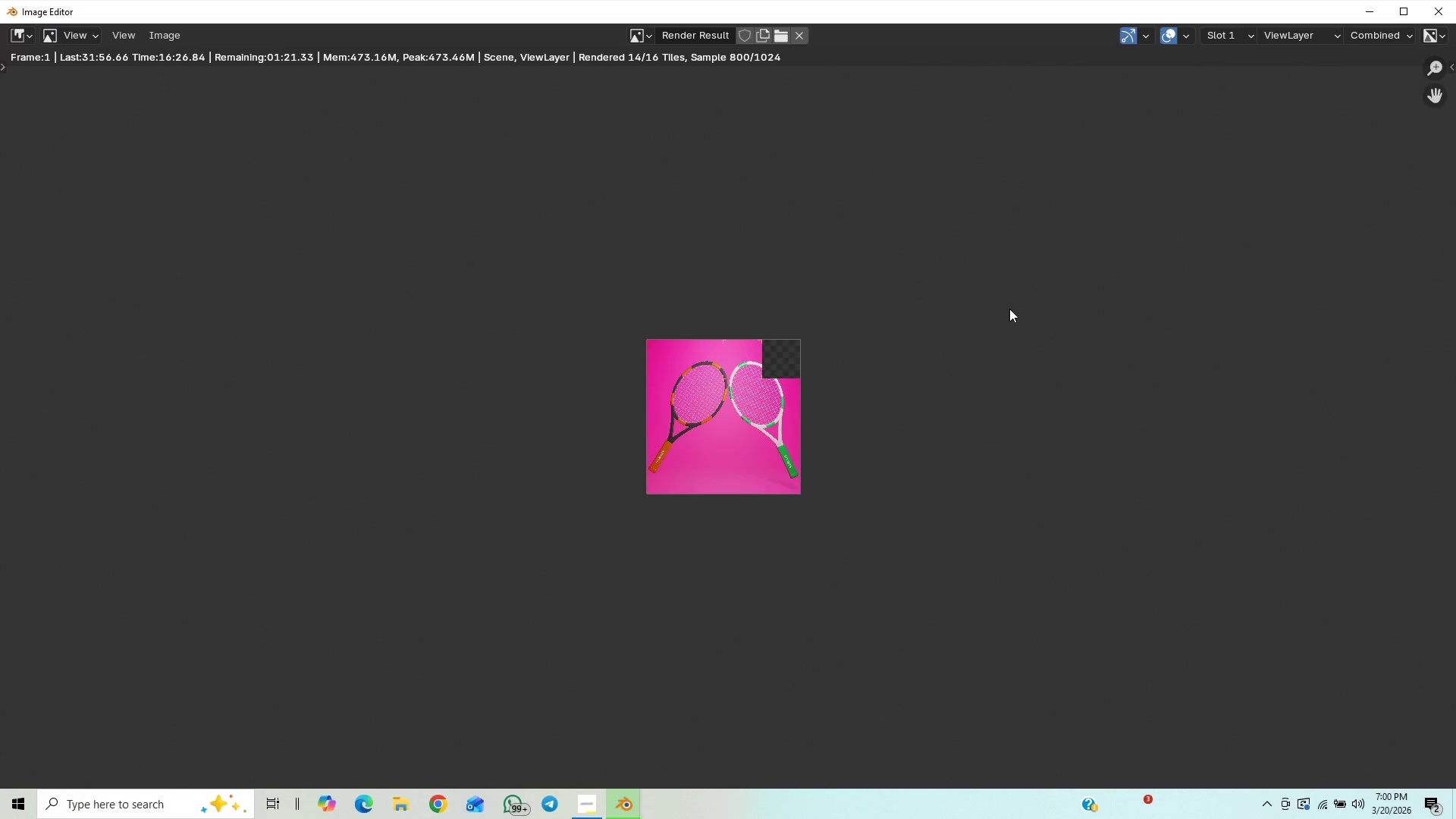 
scroll: coordinate [1009, 309], scroll_direction: up, amount: 3.0
 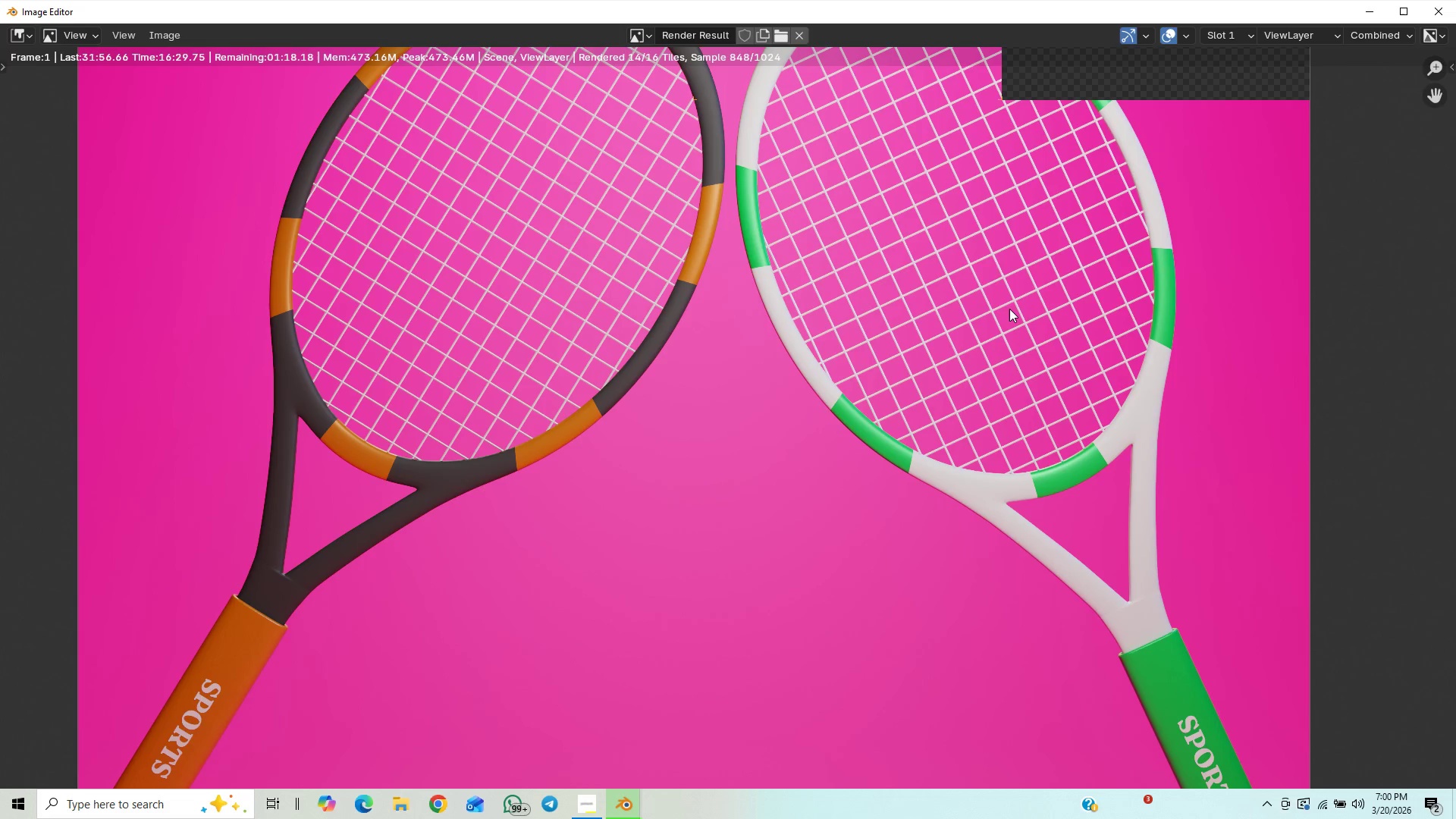 
scroll: coordinate [1009, 309], scroll_direction: down, amount: 1.0
 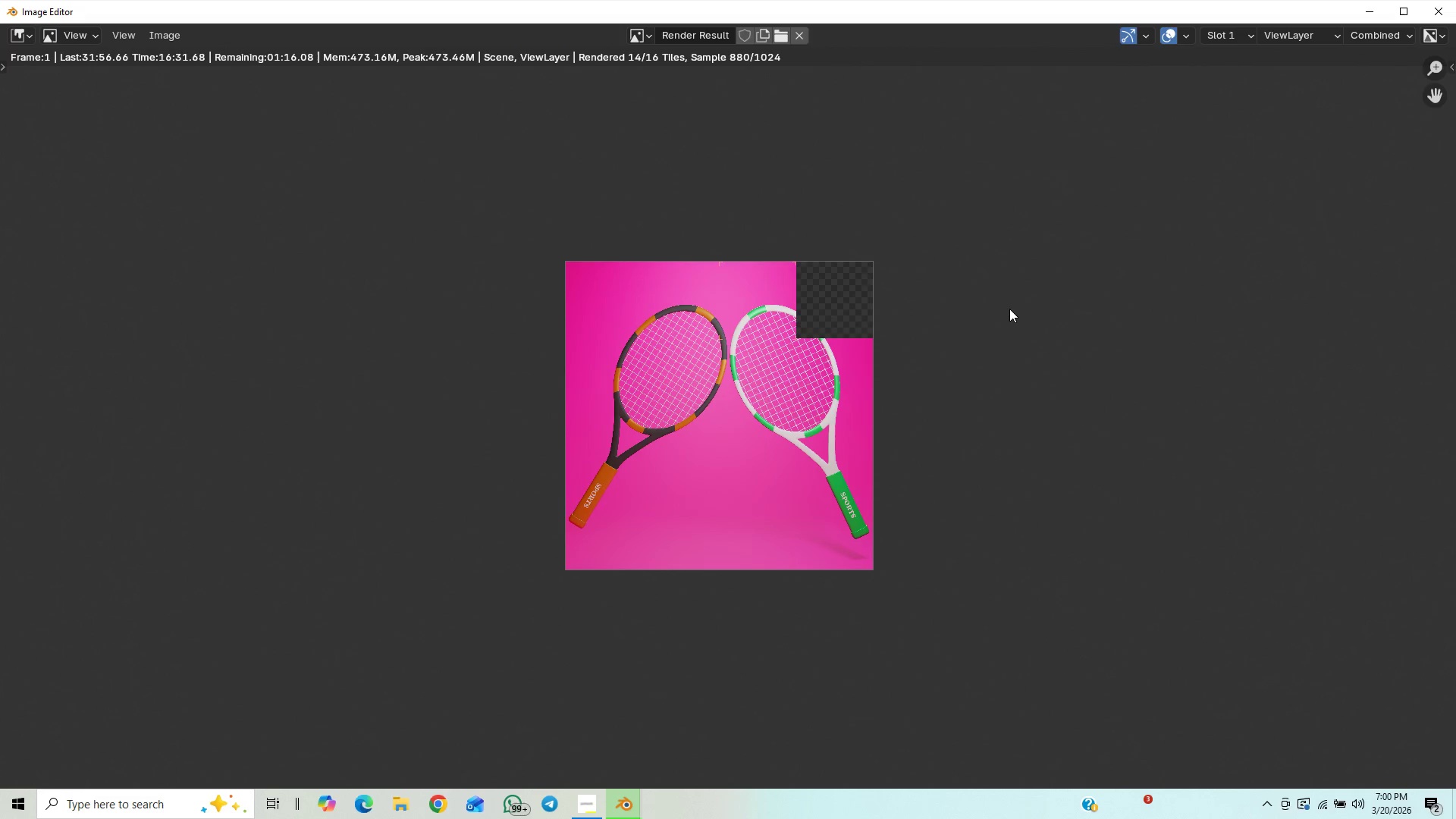 
scroll: coordinate [1009, 309], scroll_direction: up, amount: 1.0
 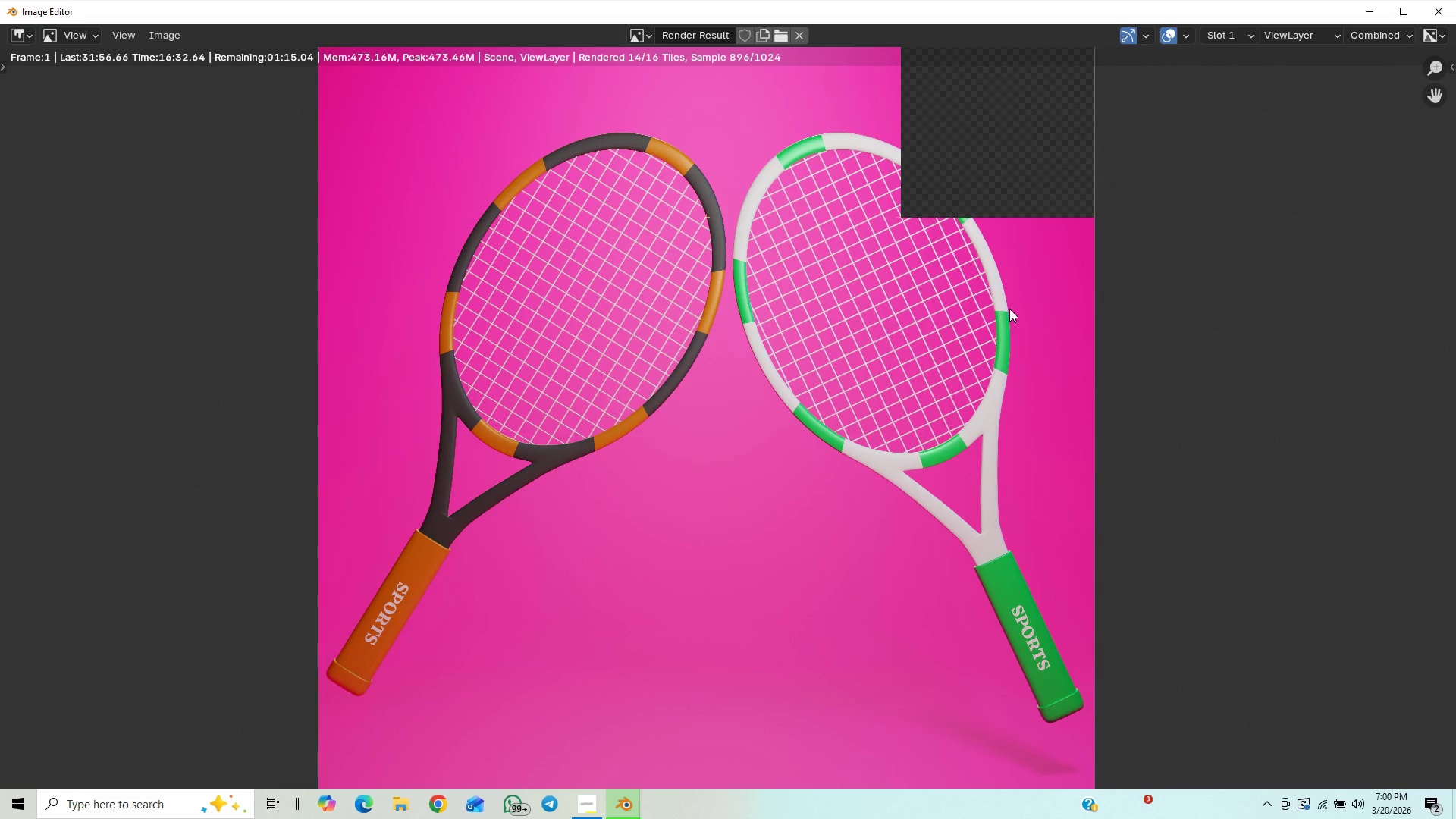 
scroll: coordinate [1009, 310], scroll_direction: down, amount: 2.0
 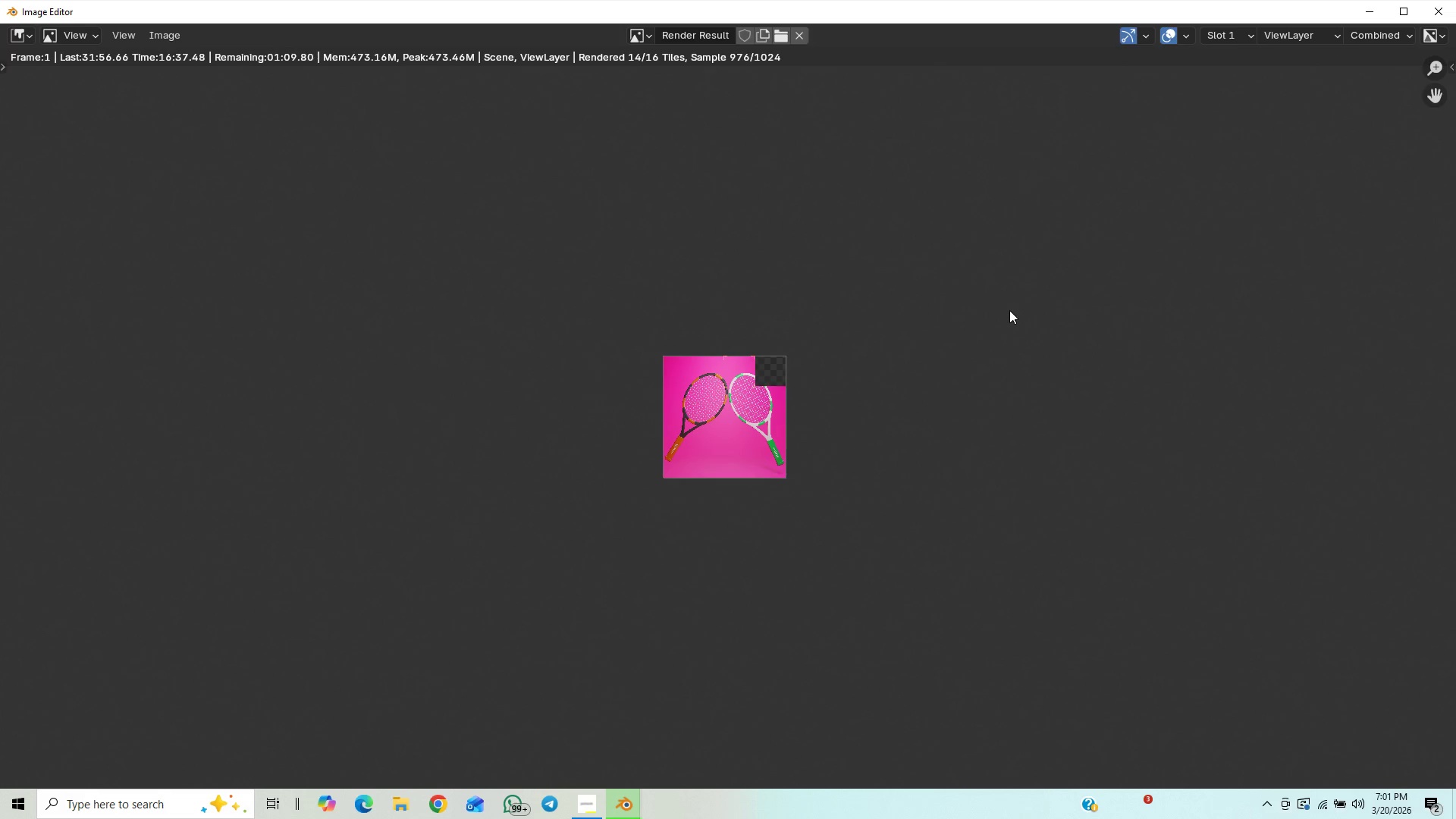 
scroll: coordinate [1020, 309], scroll_direction: up, amount: 6.0
 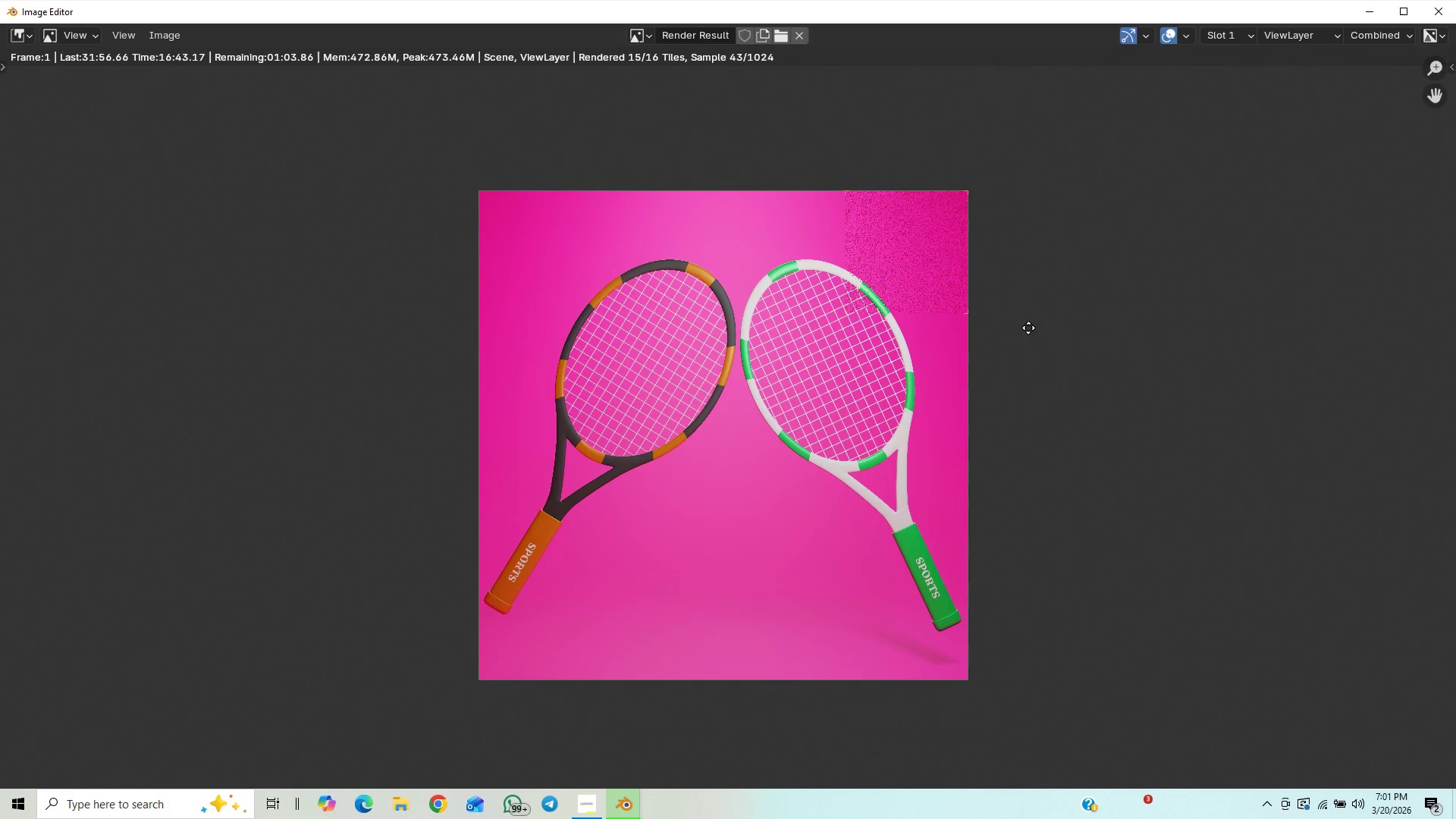 
wait(8.62)
 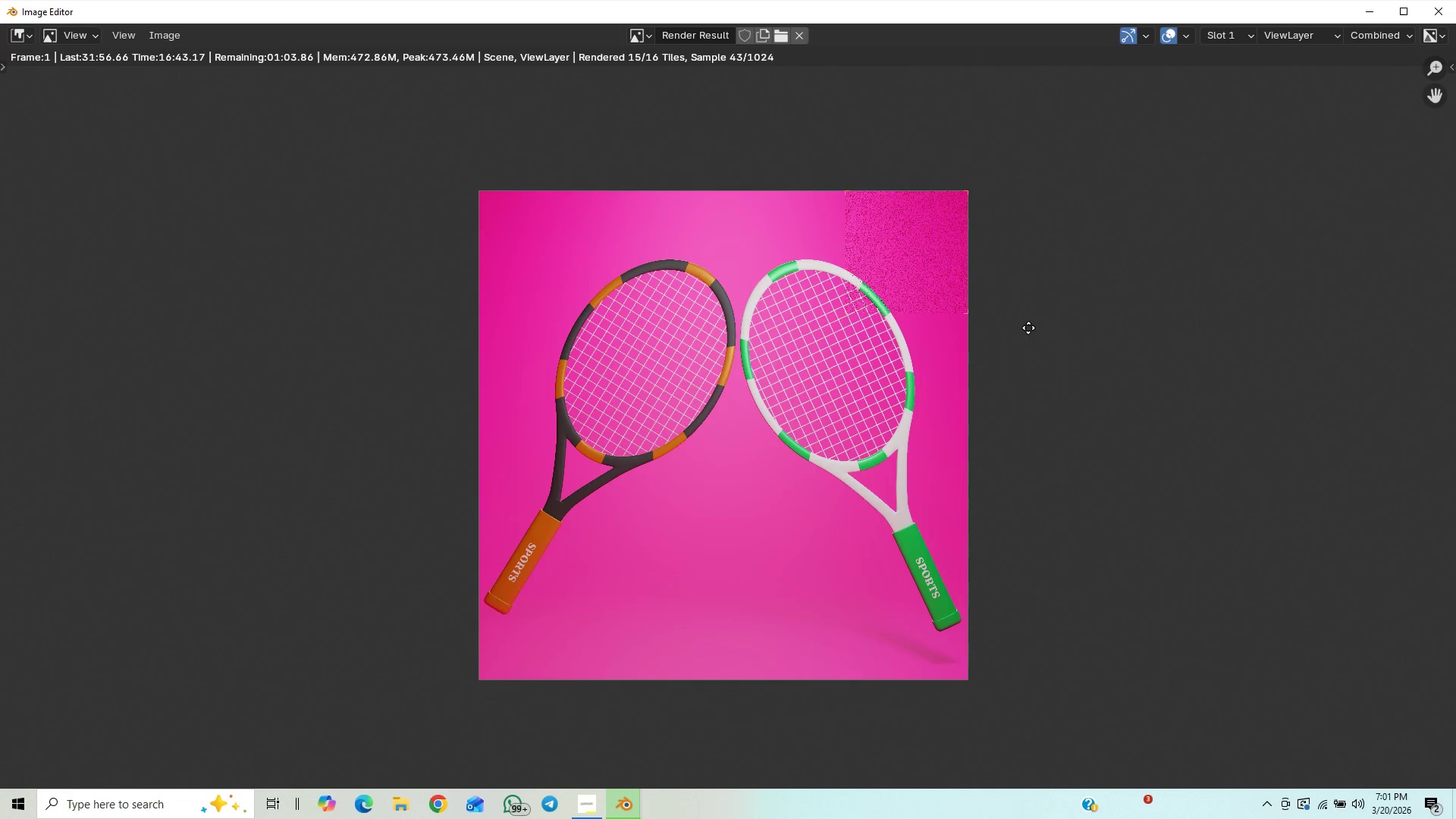 
scroll: coordinate [1113, 271], scroll_direction: up, amount: 1.0
 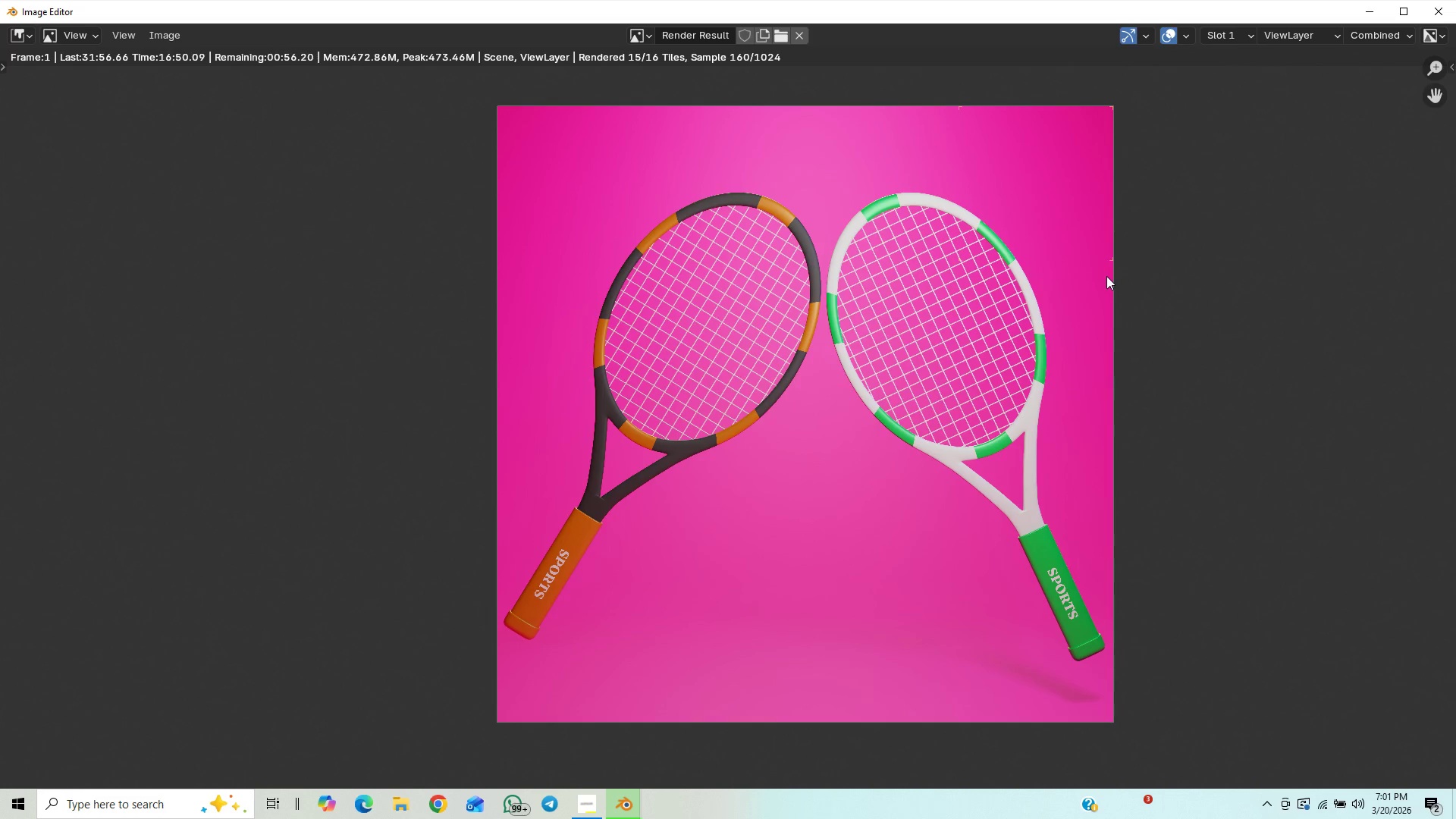 
scroll: coordinate [1109, 280], scroll_direction: none, amount: 0.0
 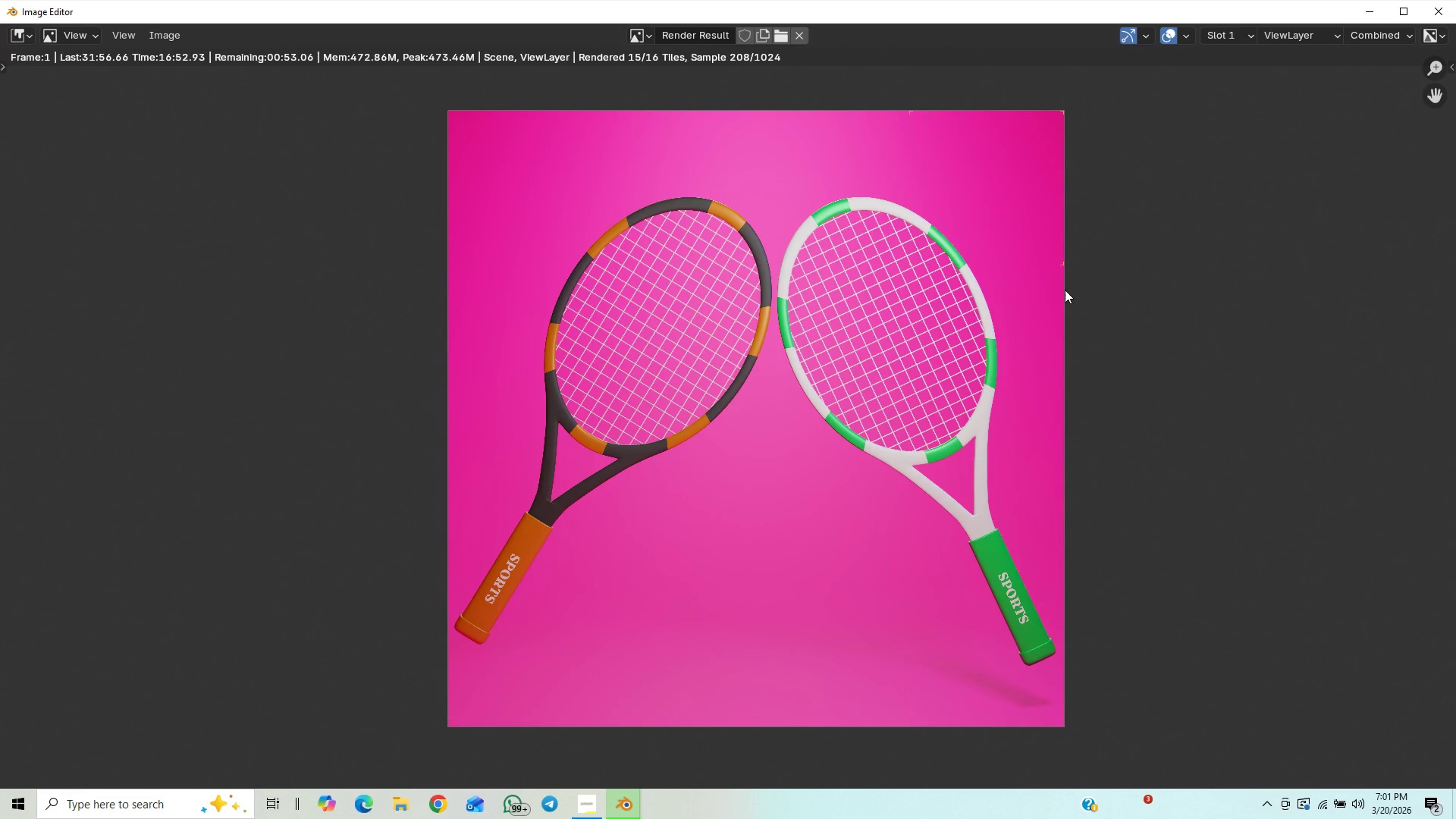 
scroll: coordinate [1065, 290], scroll_direction: up, amount: 2.0
 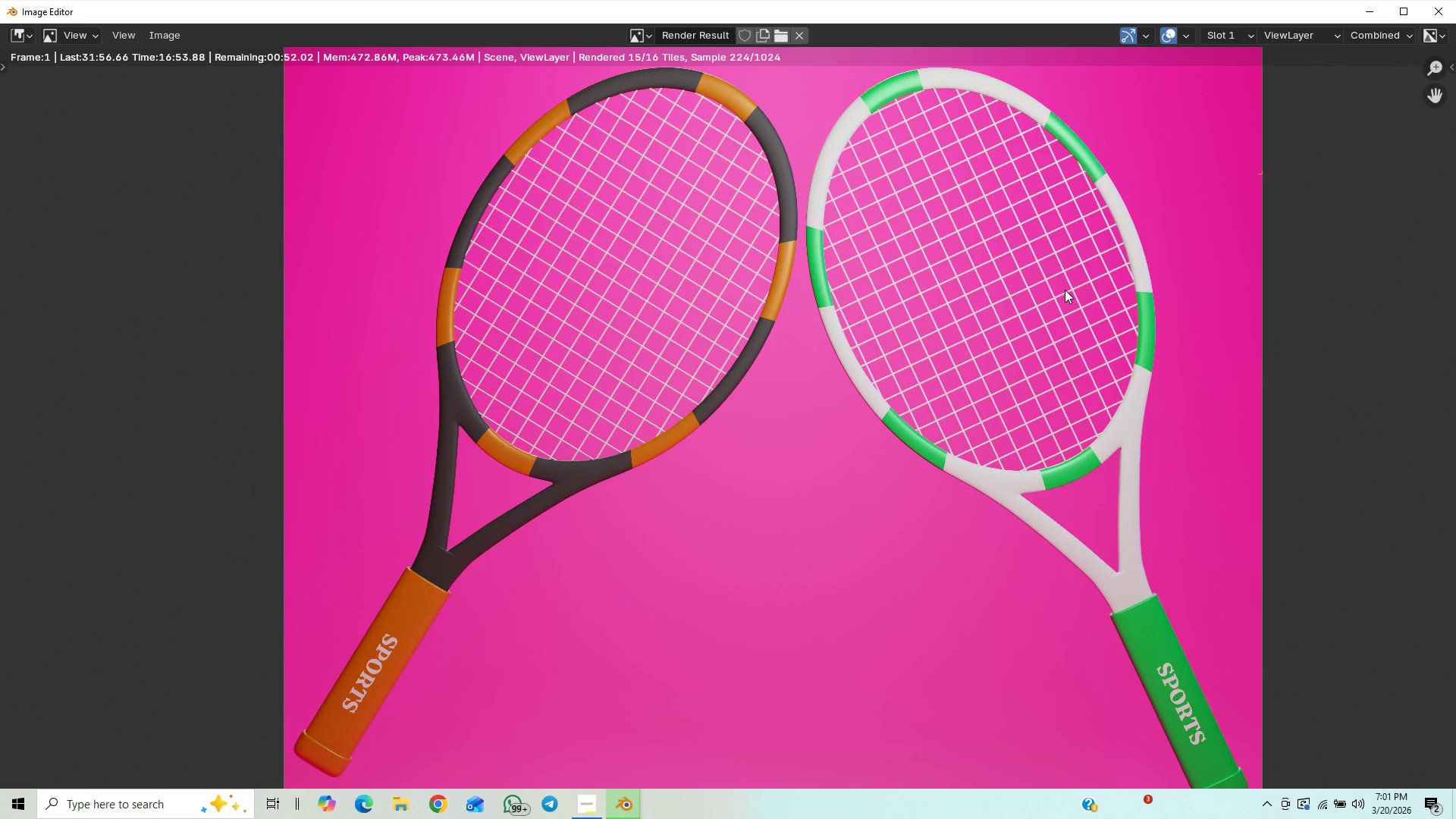 
scroll: coordinate [1065, 290], scroll_direction: down, amount: 3.0
 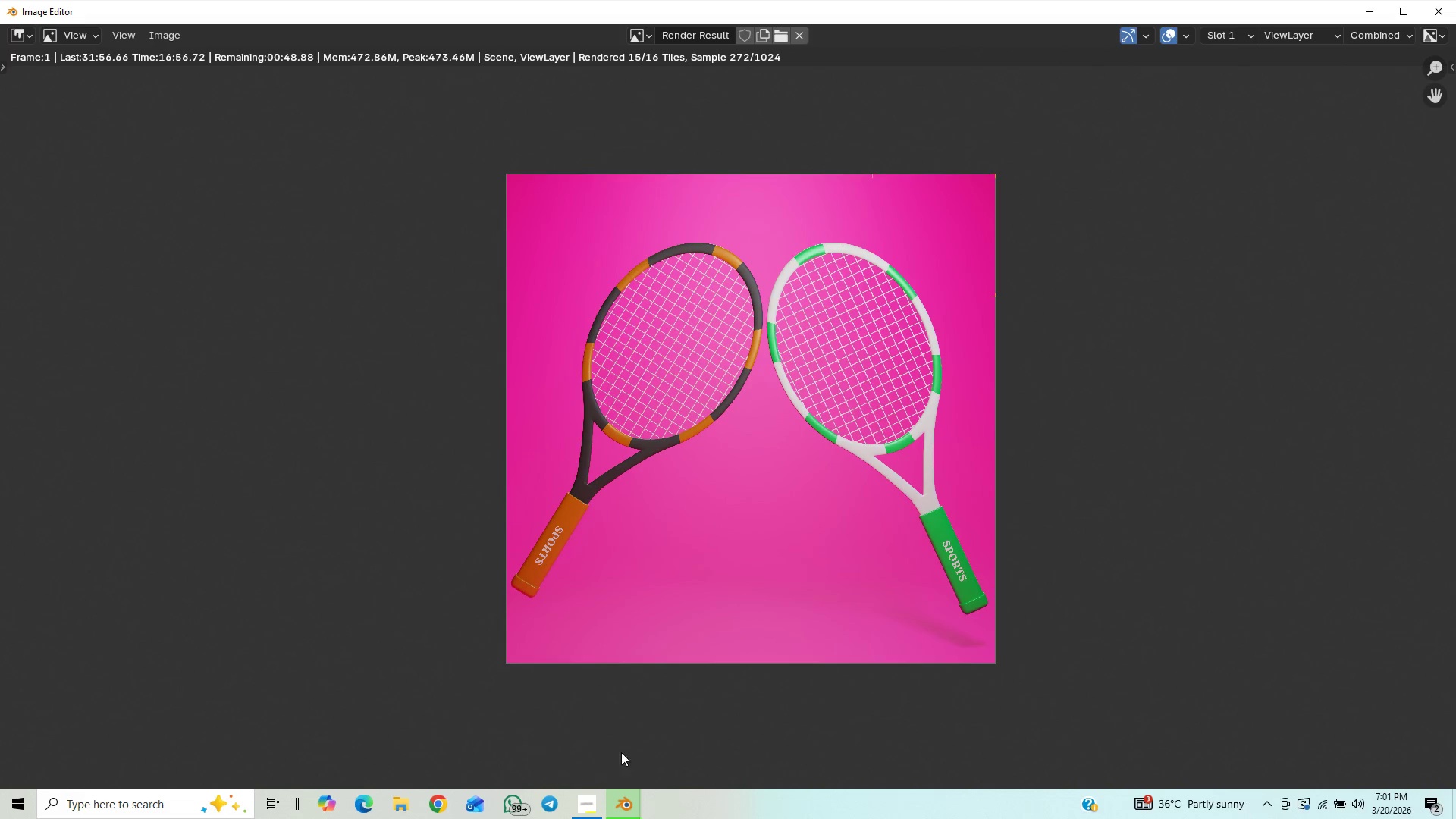 
left_click([589, 807])